 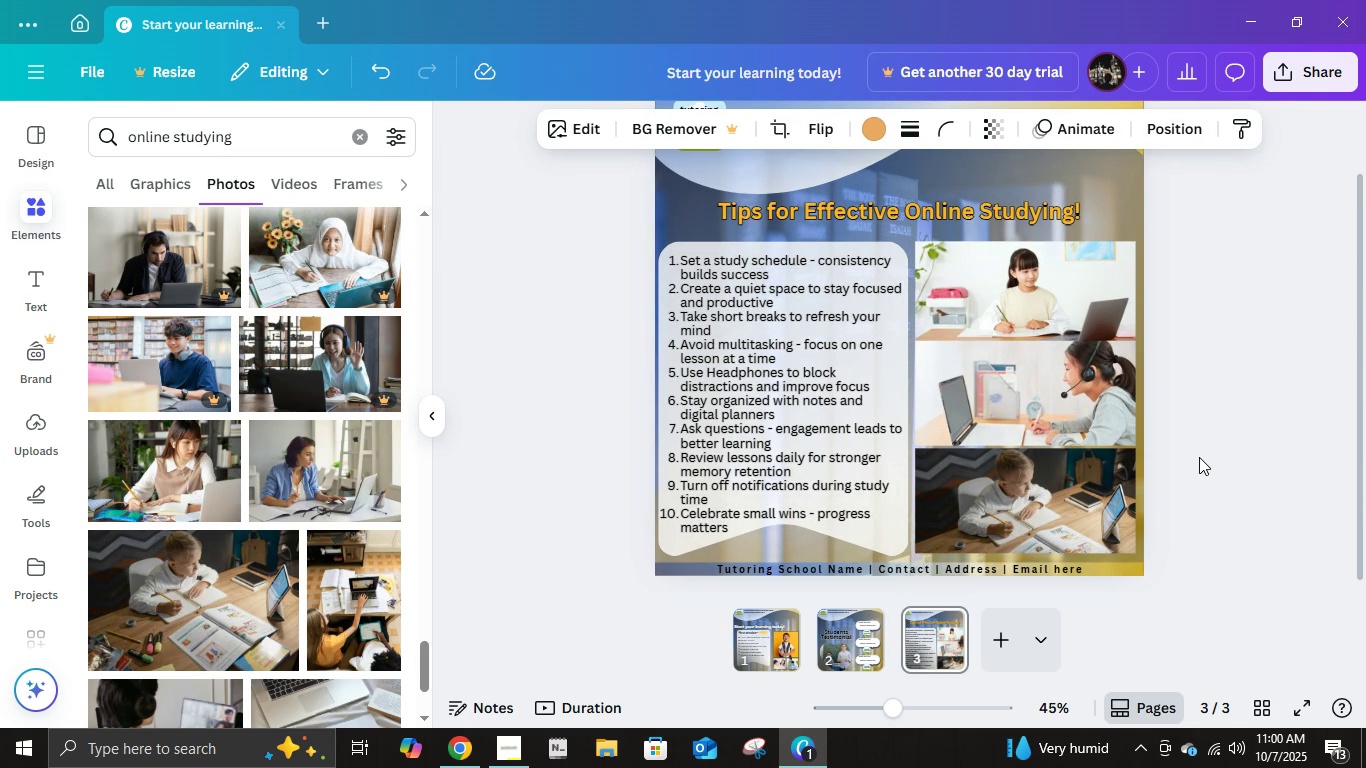 
key(ArrowDown)
 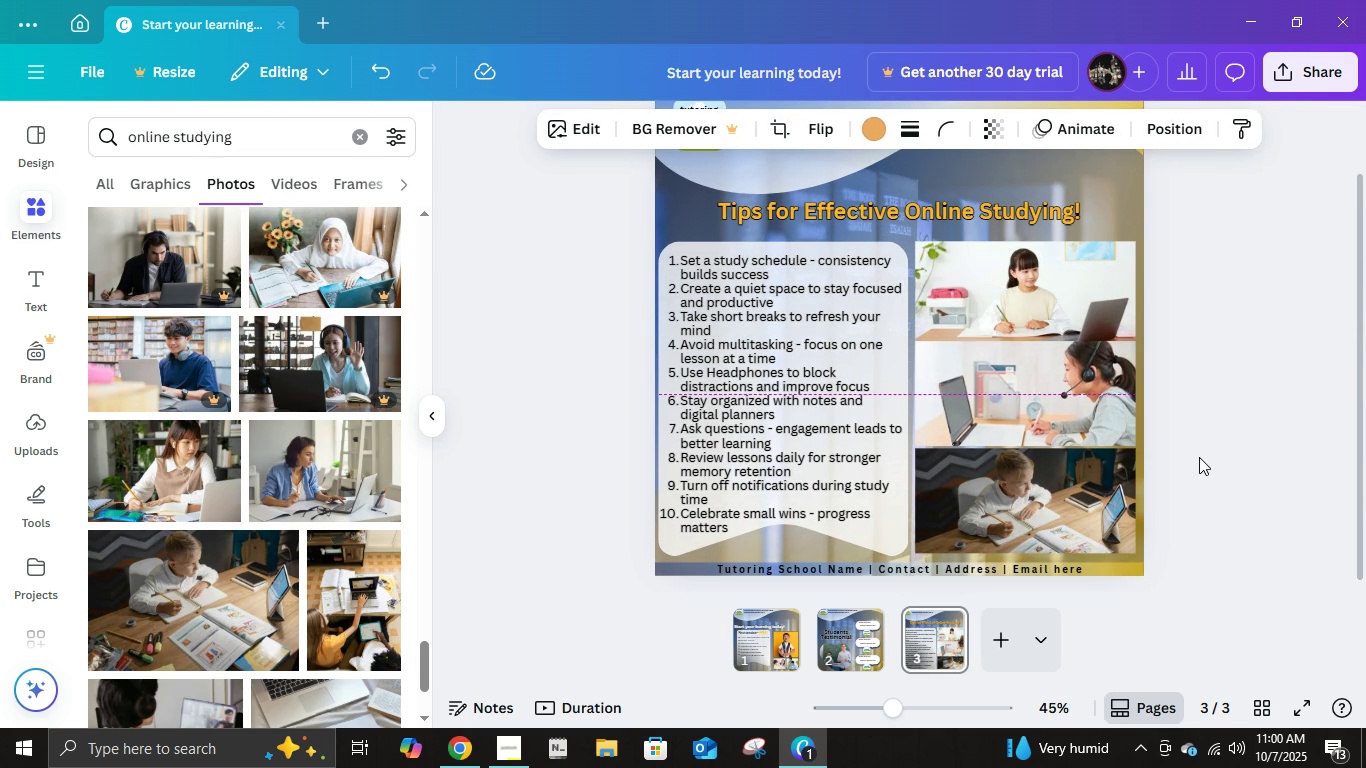 
key(ArrowDown)
 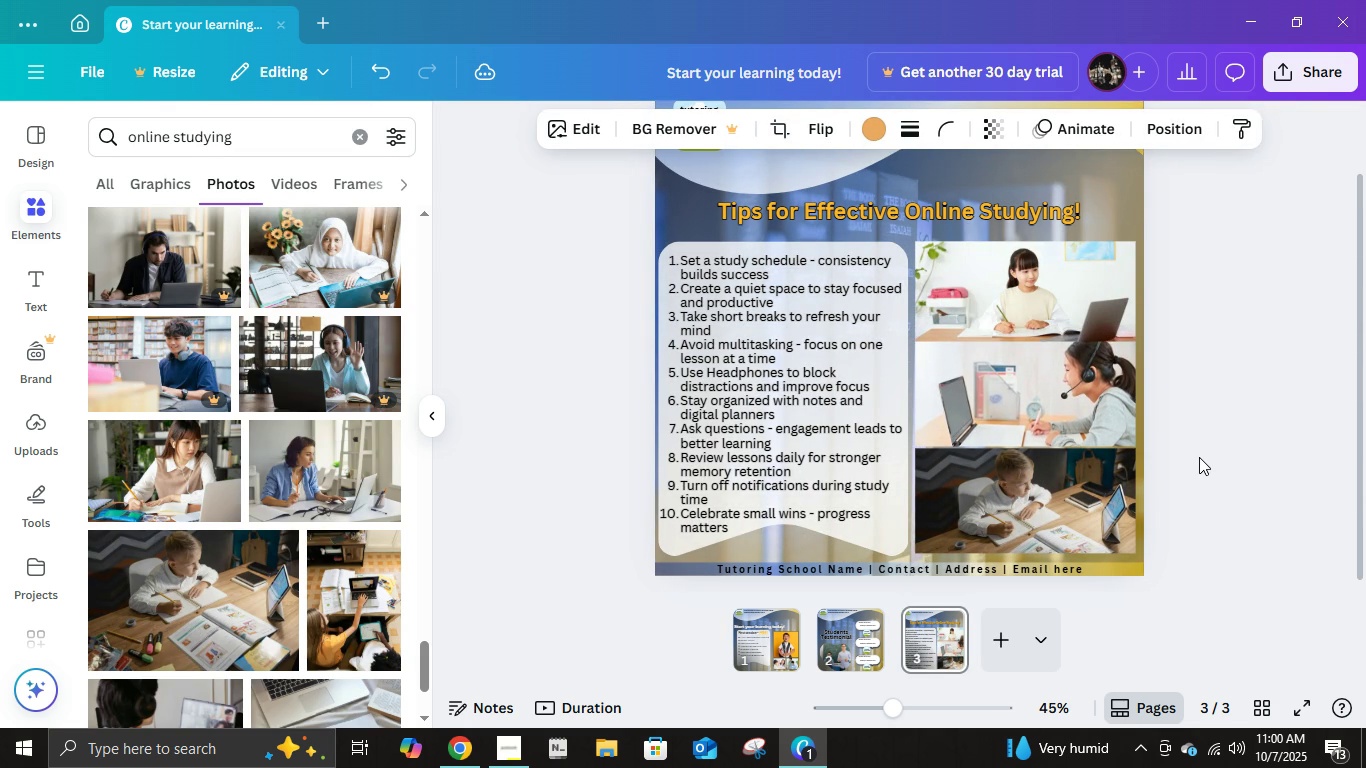 
key(ArrowDown)
 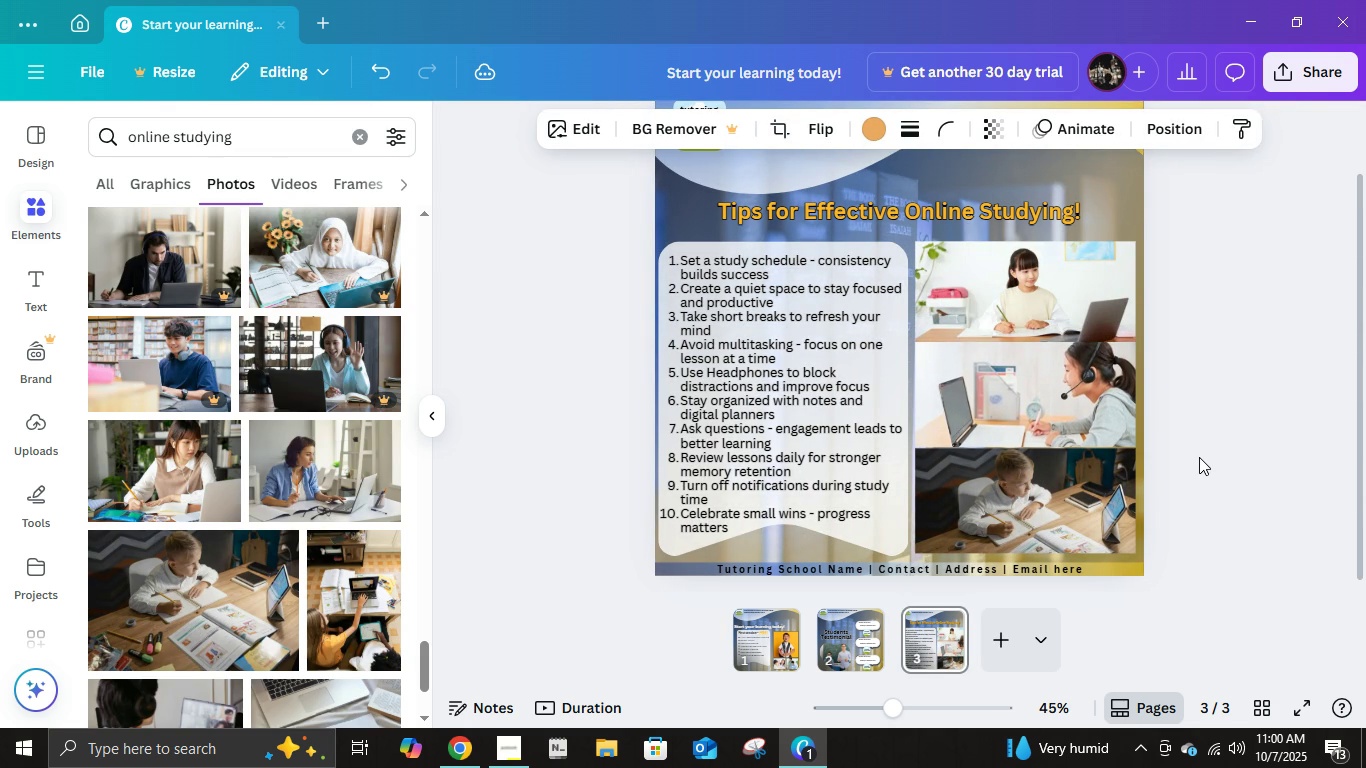 
key(ArrowDown)
 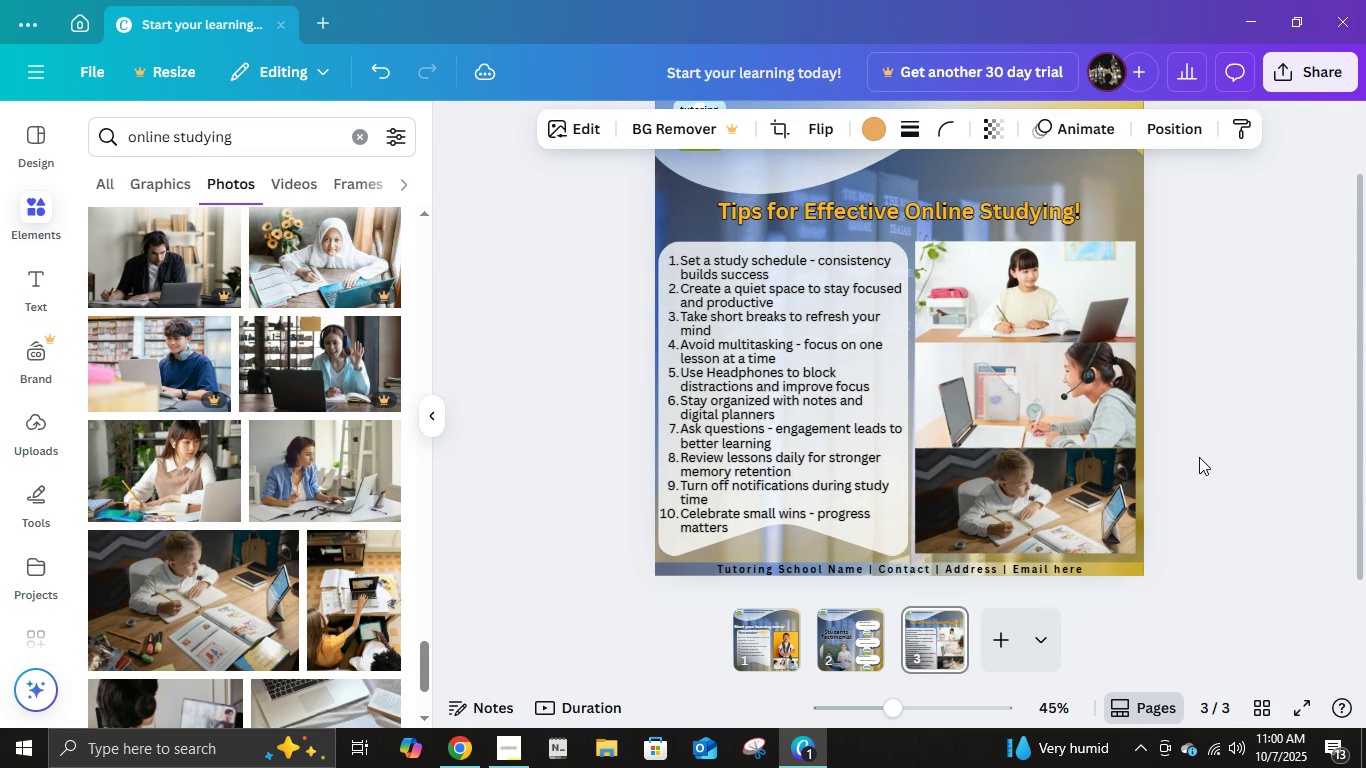 
key(ArrowDown)
 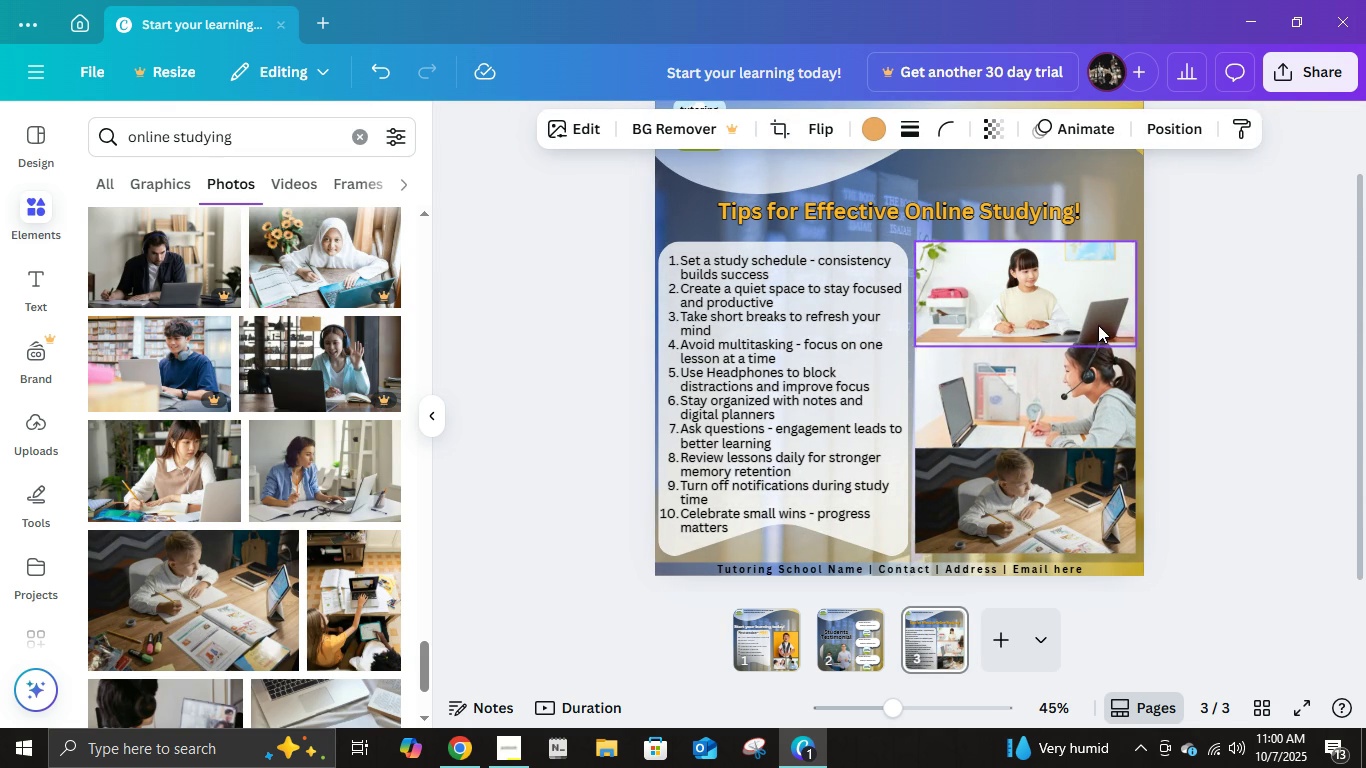 
left_click([1098, 325])
 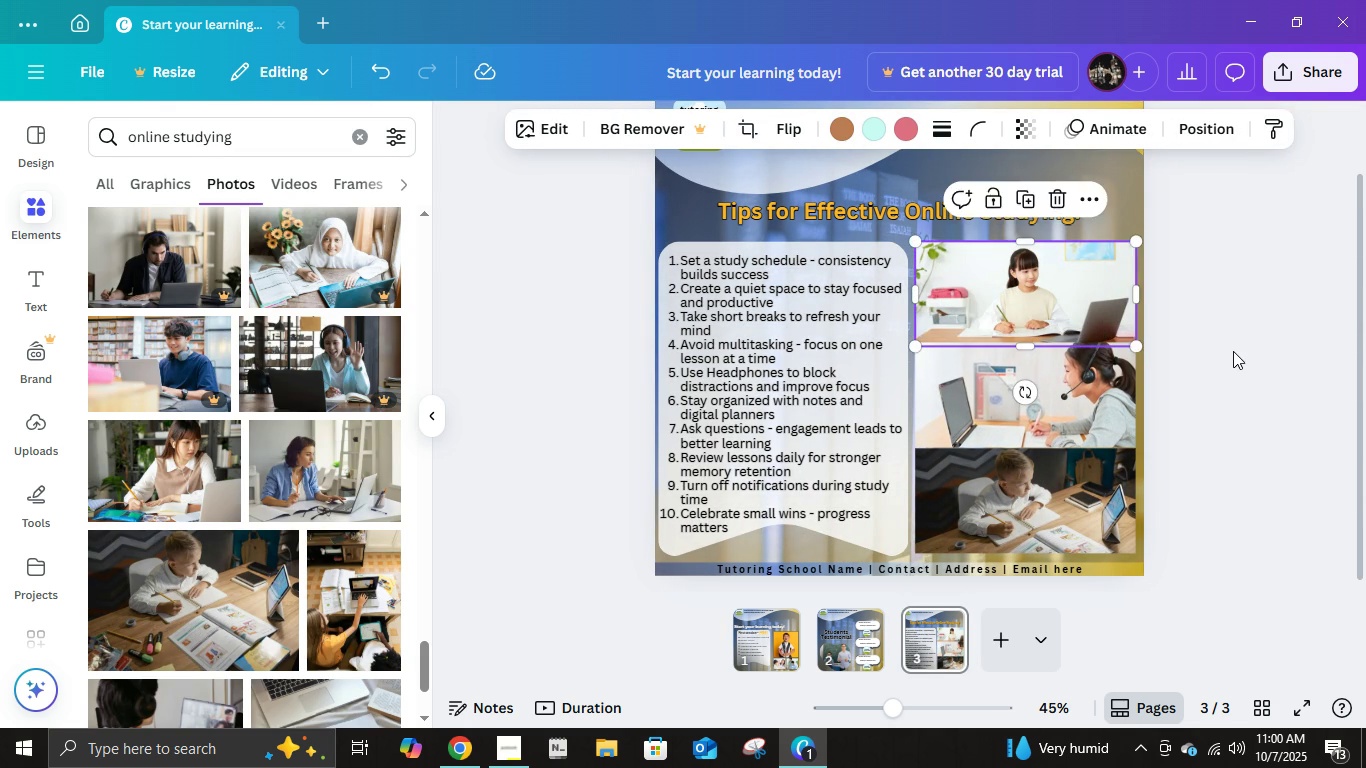 
key(ArrowUp)
 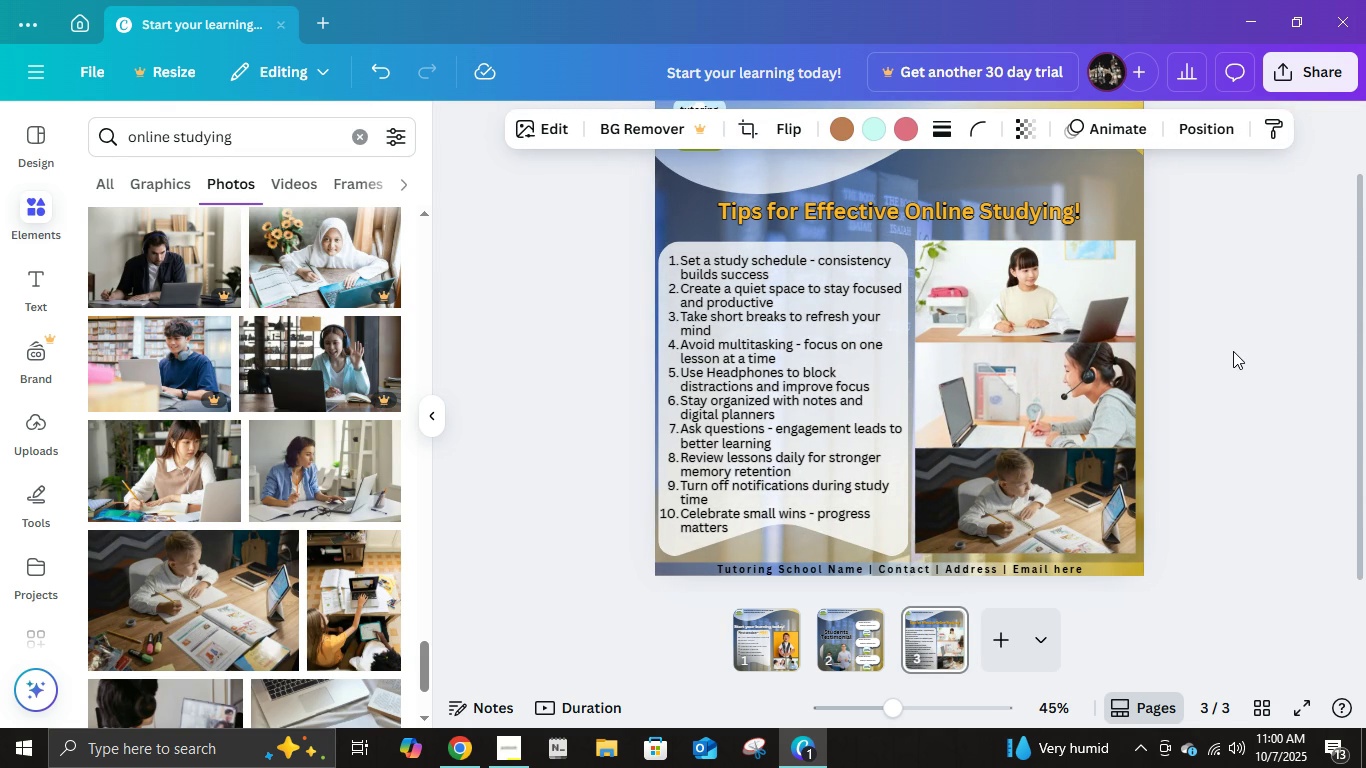 
key(ArrowUp)
 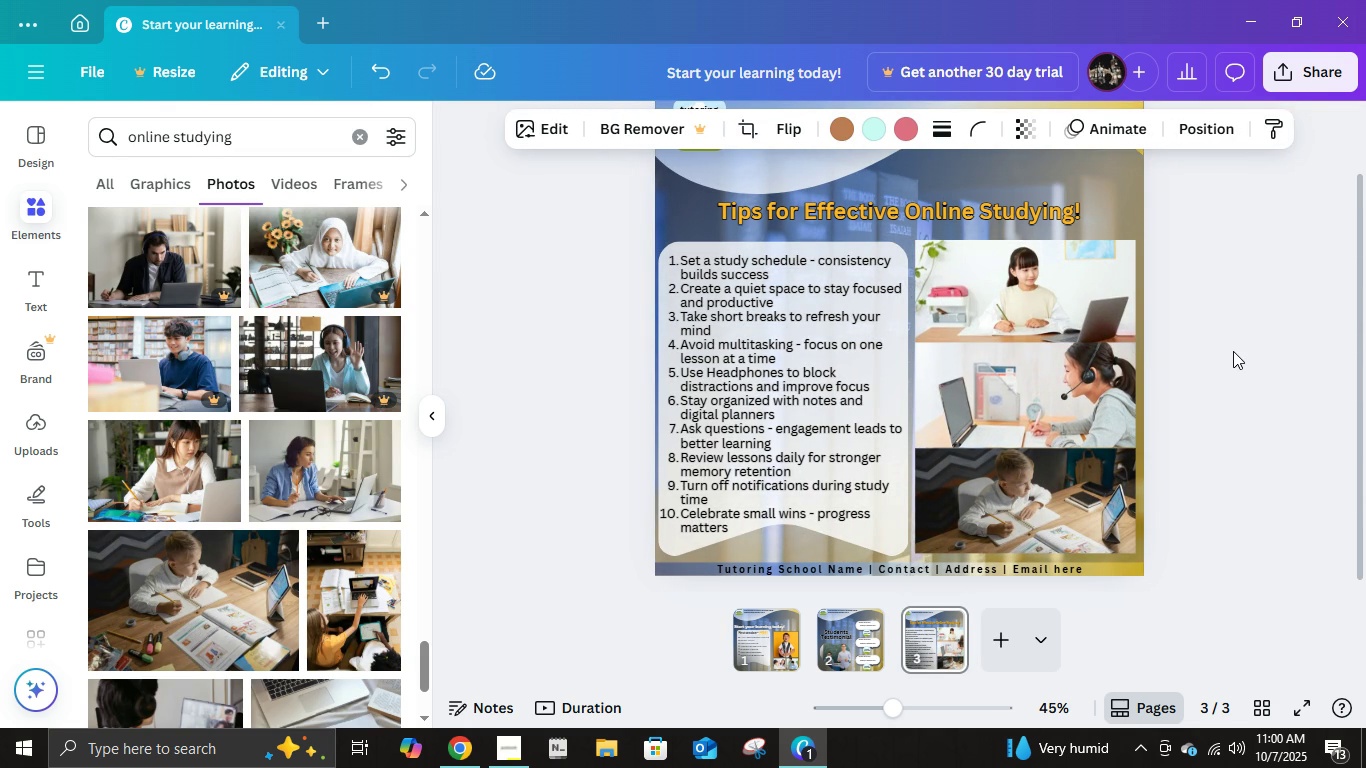 
key(ArrowUp)
 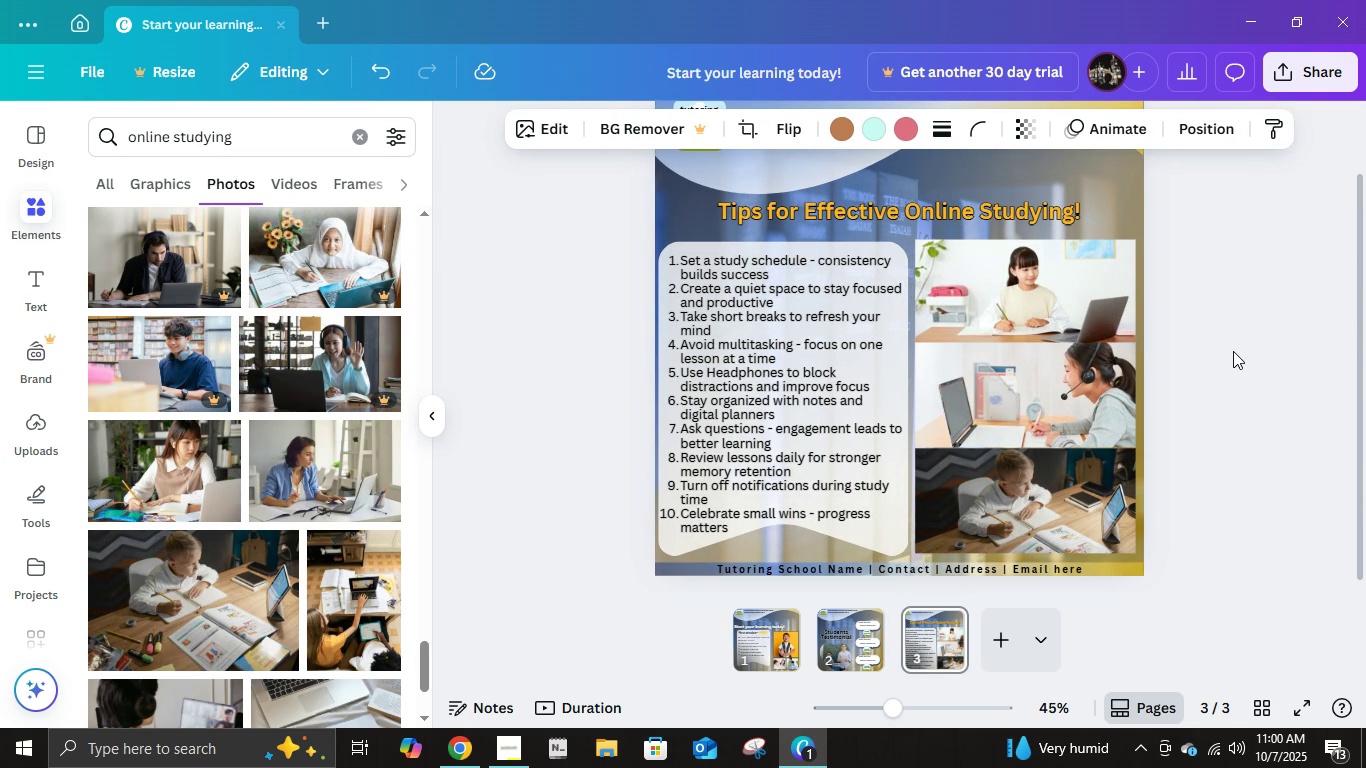 
key(ArrowUp)
 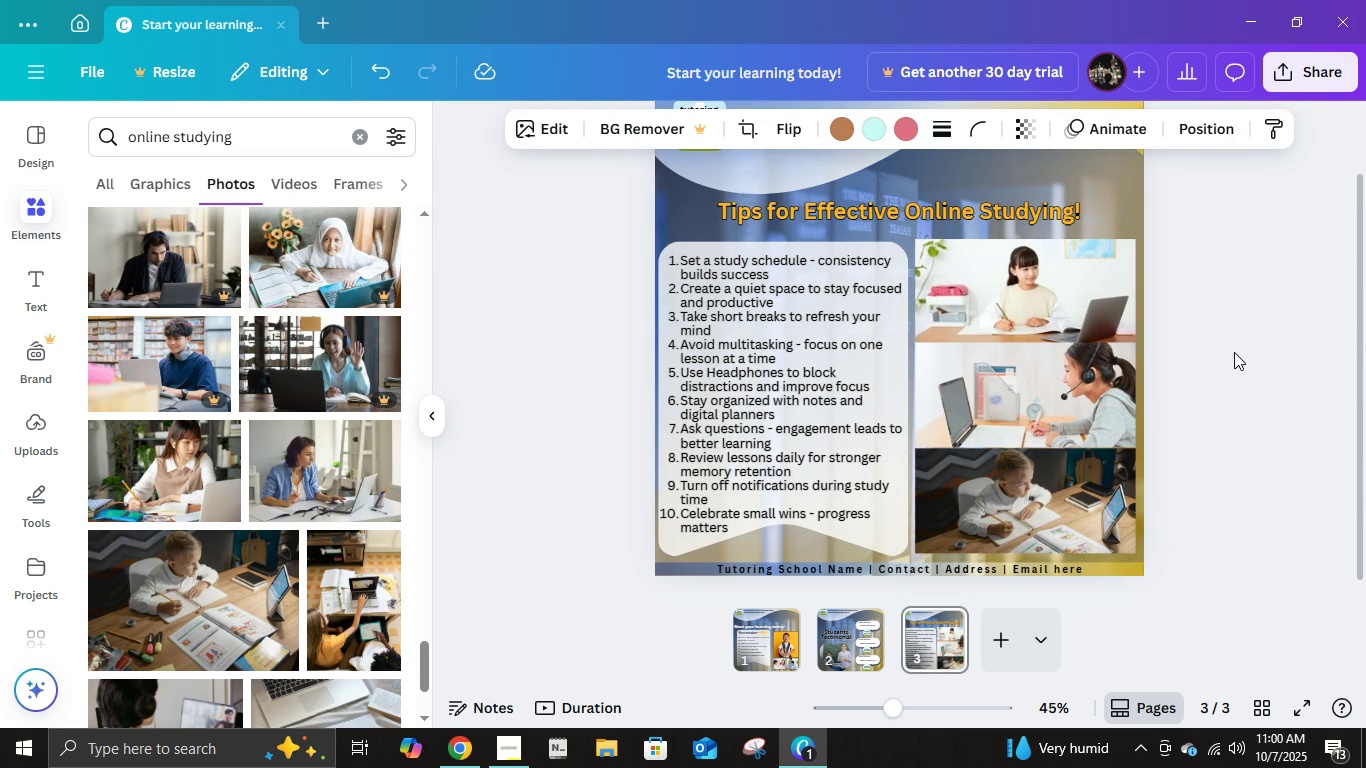 
key(ArrowUp)
 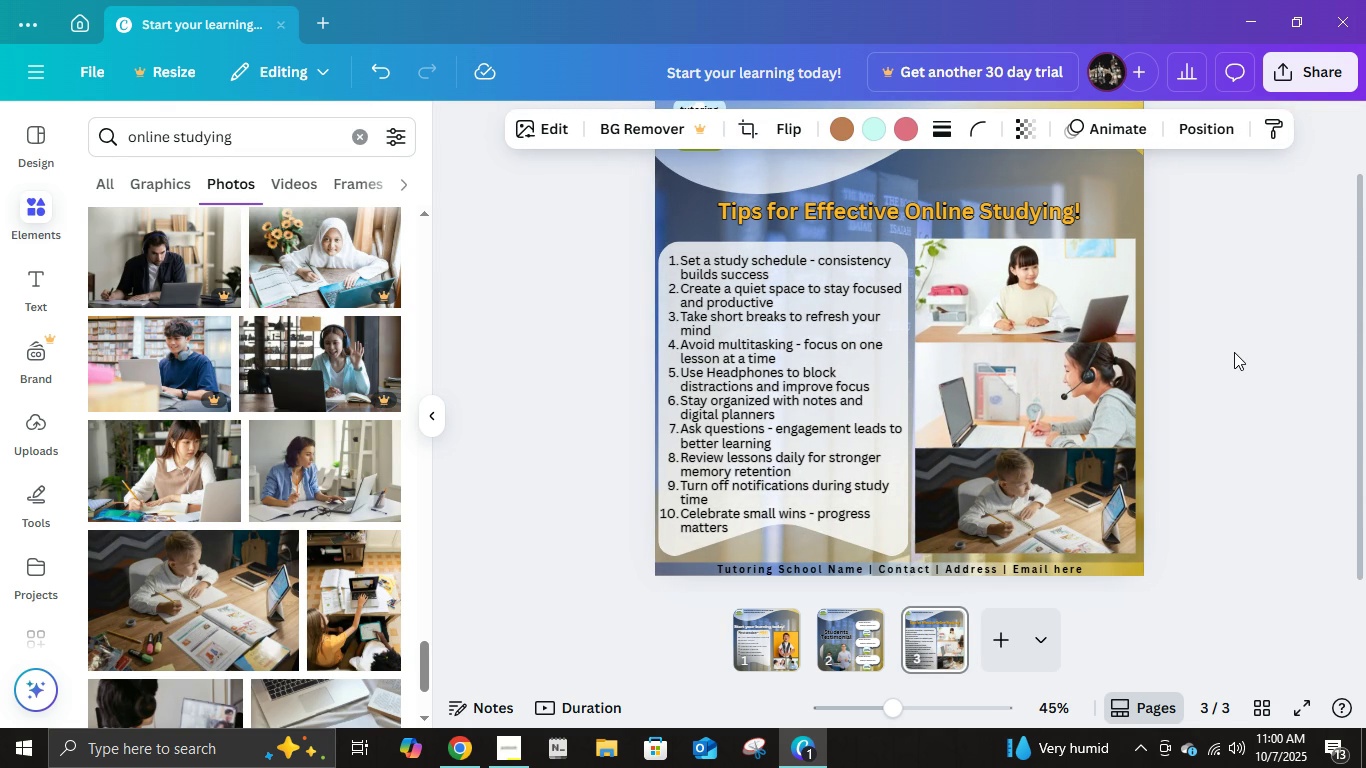 
key(ArrowUp)
 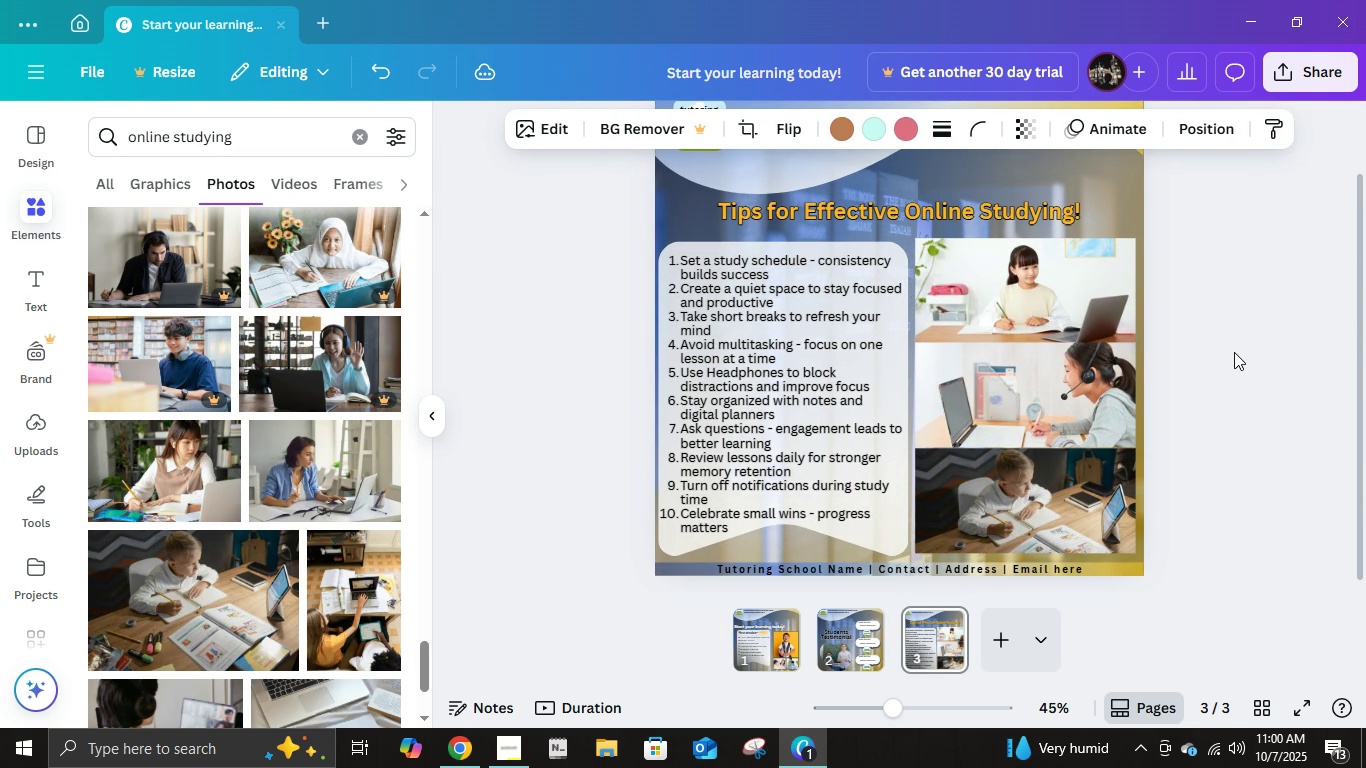 
key(ArrowUp)
 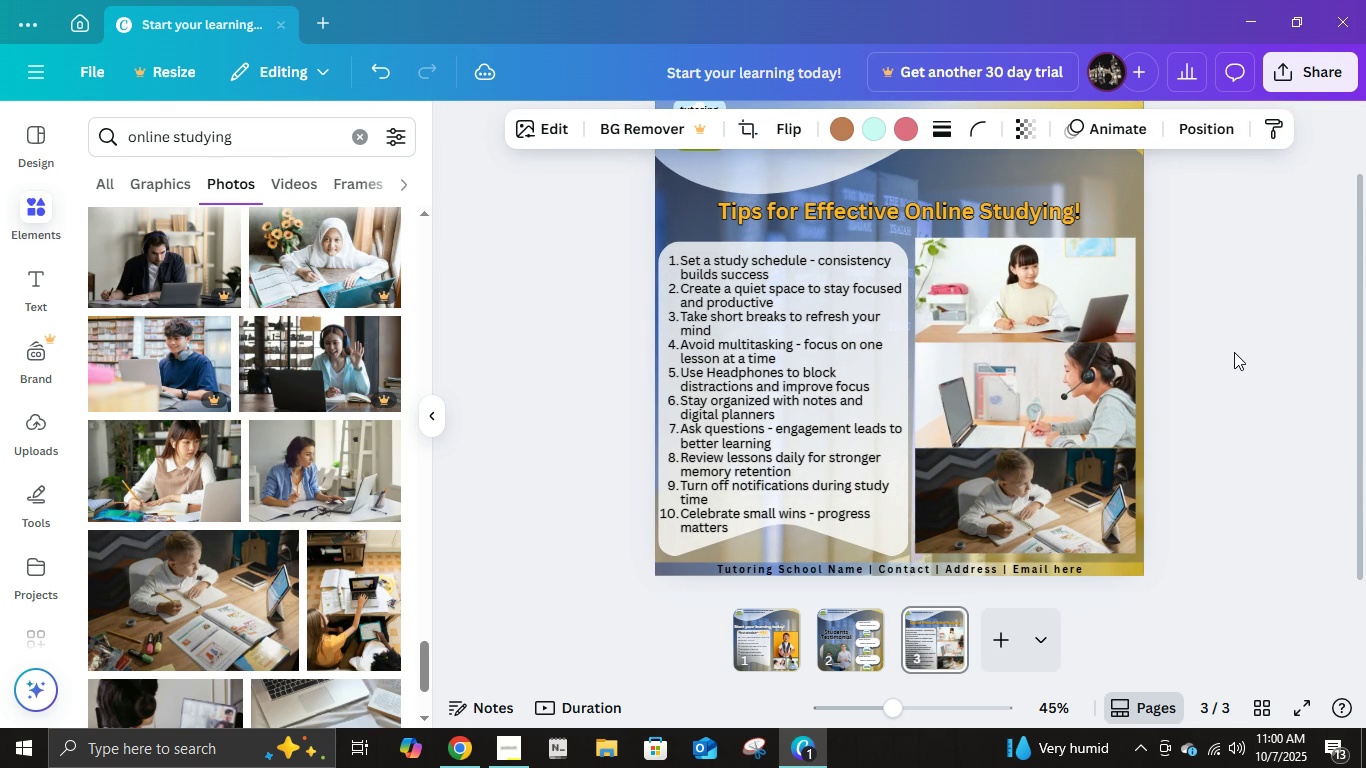 
key(ArrowUp)
 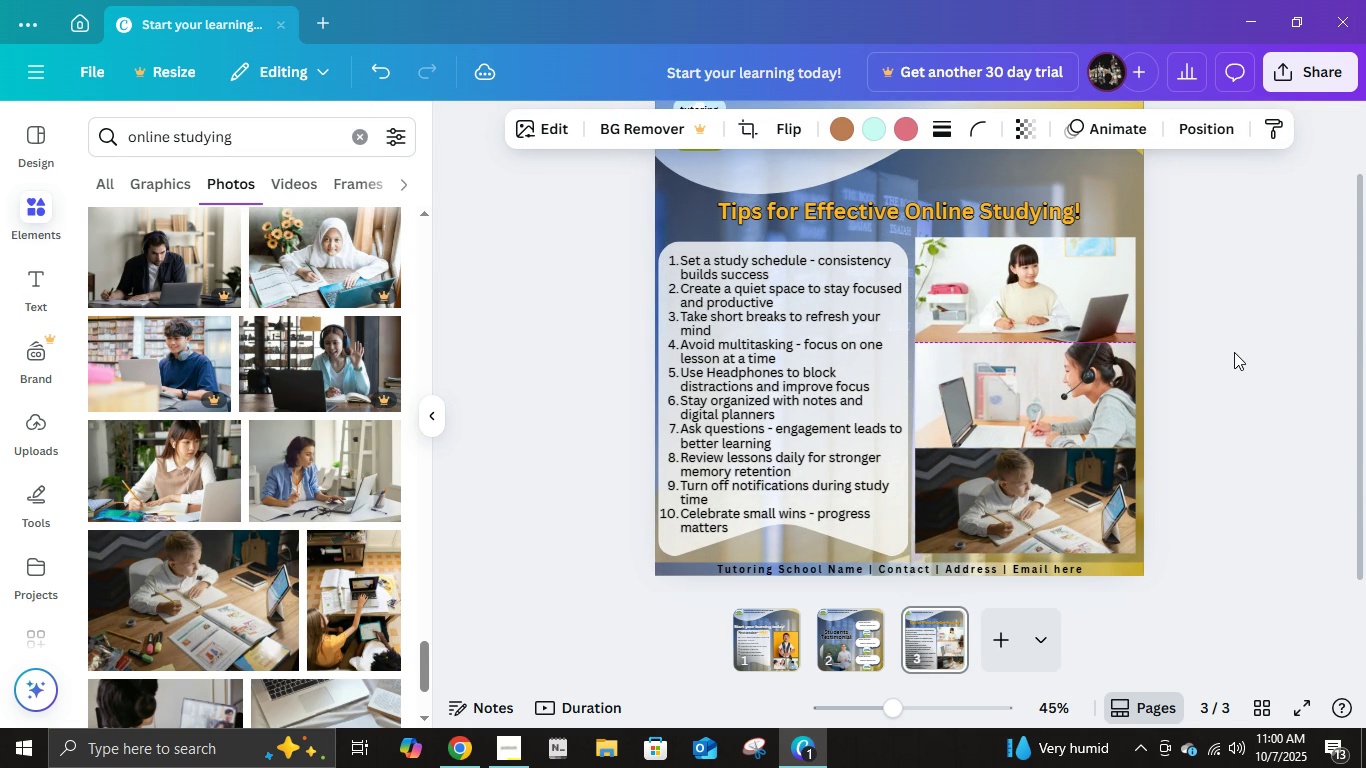 
key(ArrowUp)
 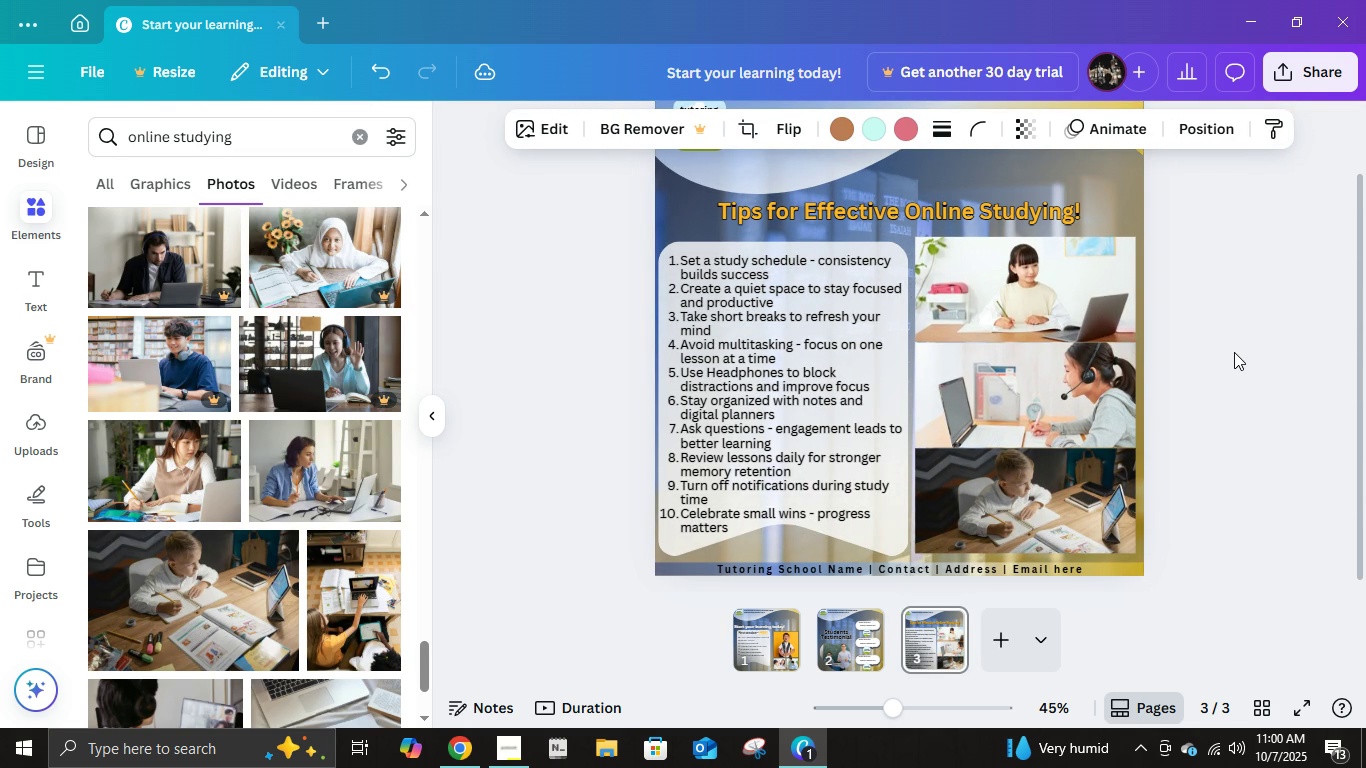 
key(ArrowUp)
 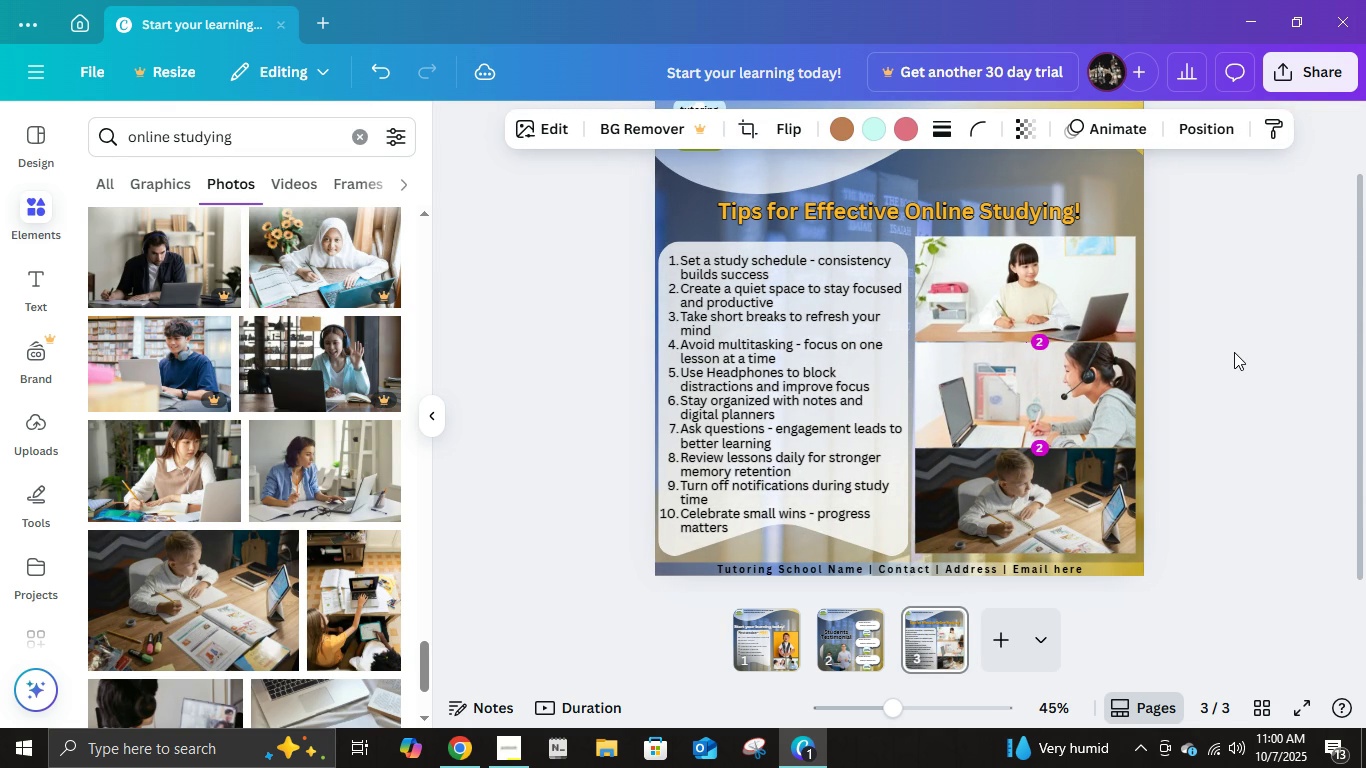 
key(ArrowUp)
 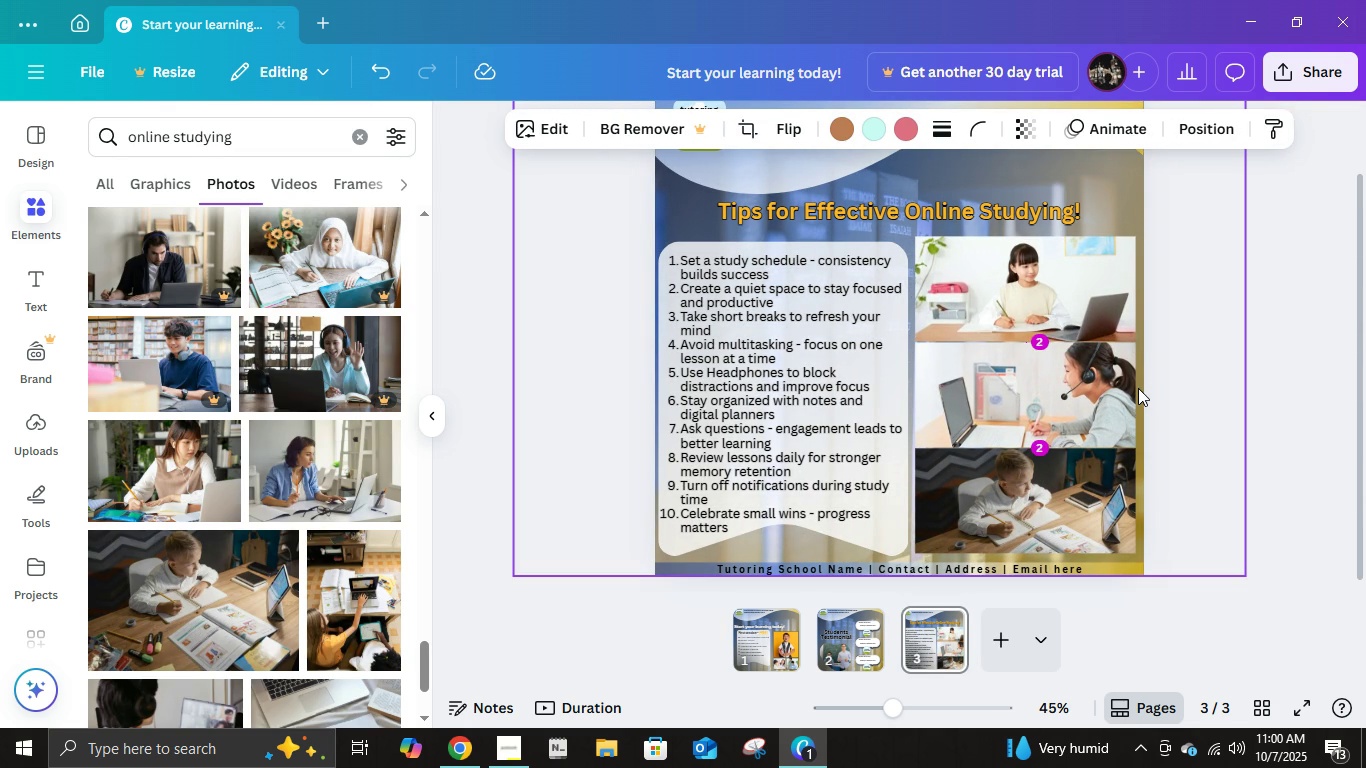 
key(ArrowUp)
 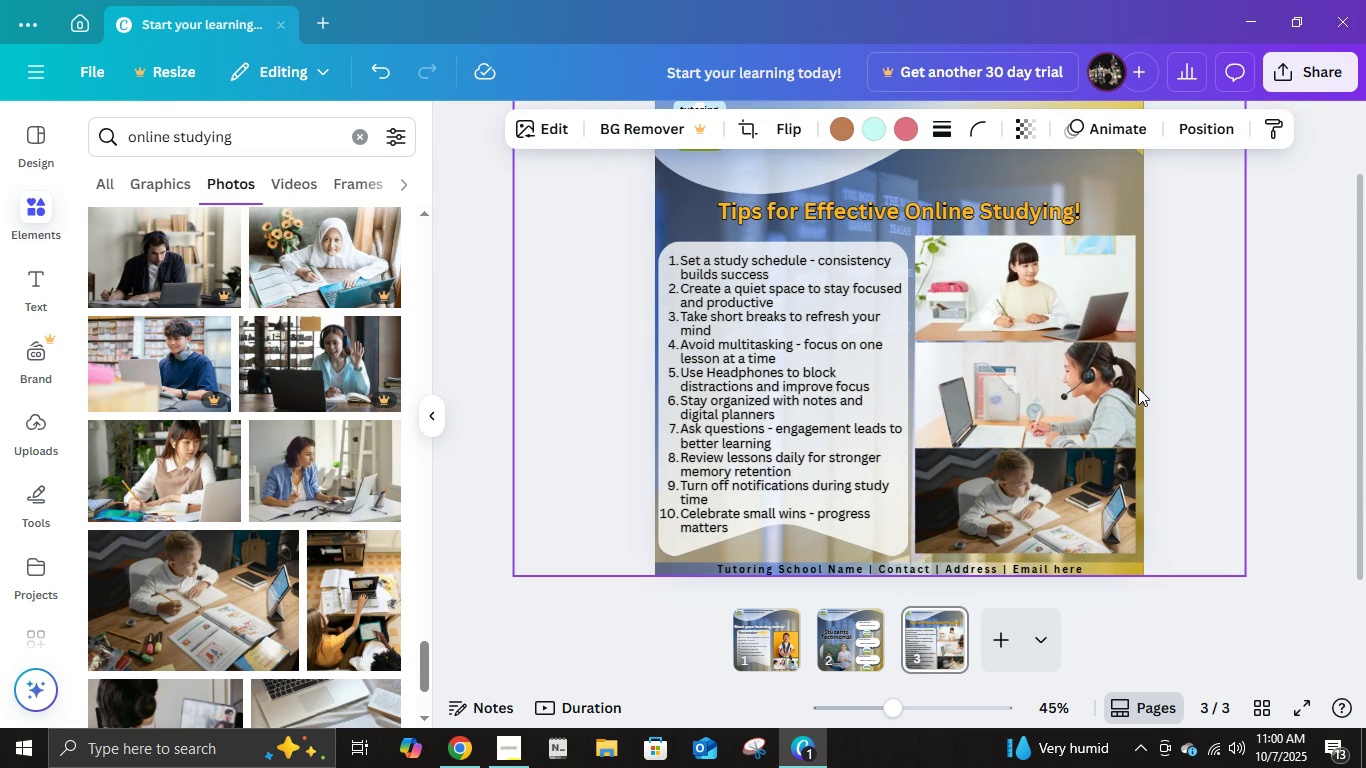 
key(ArrowUp)
 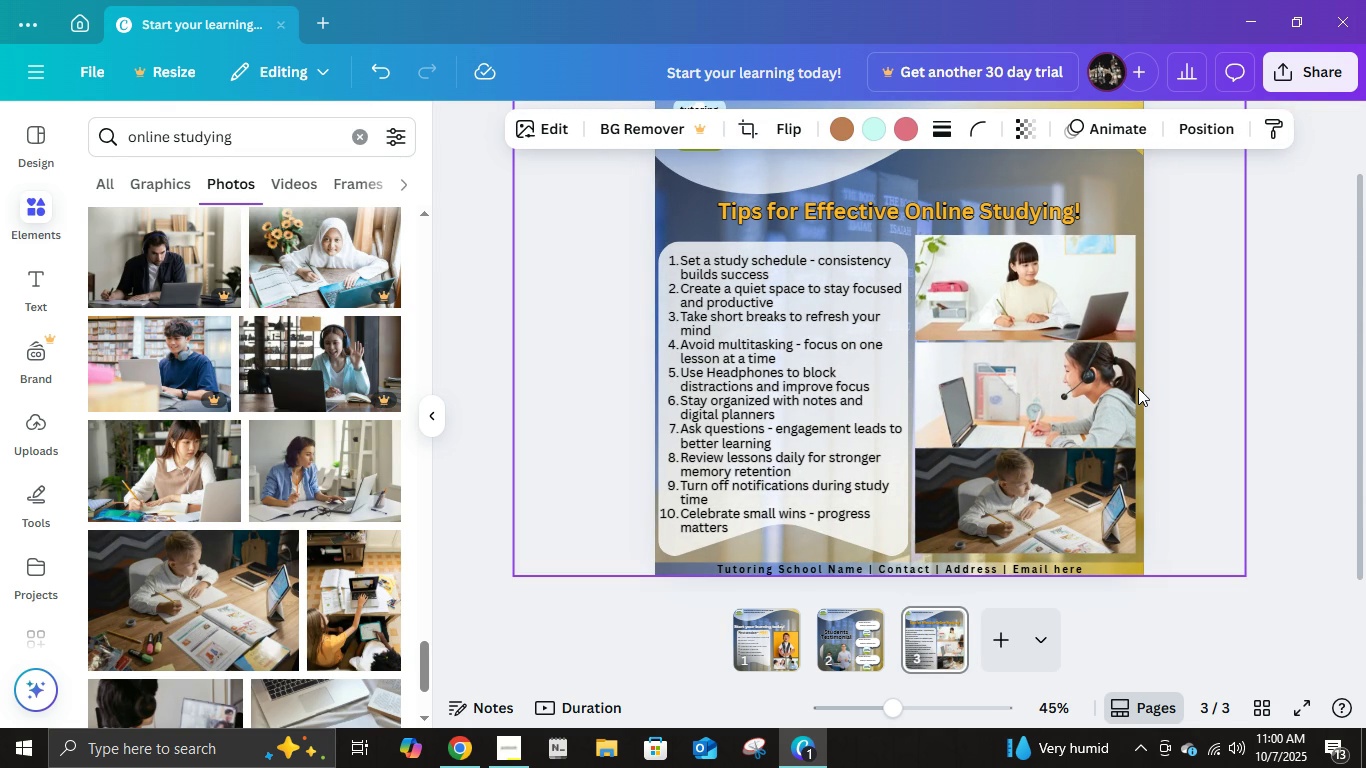 
key(ArrowUp)
 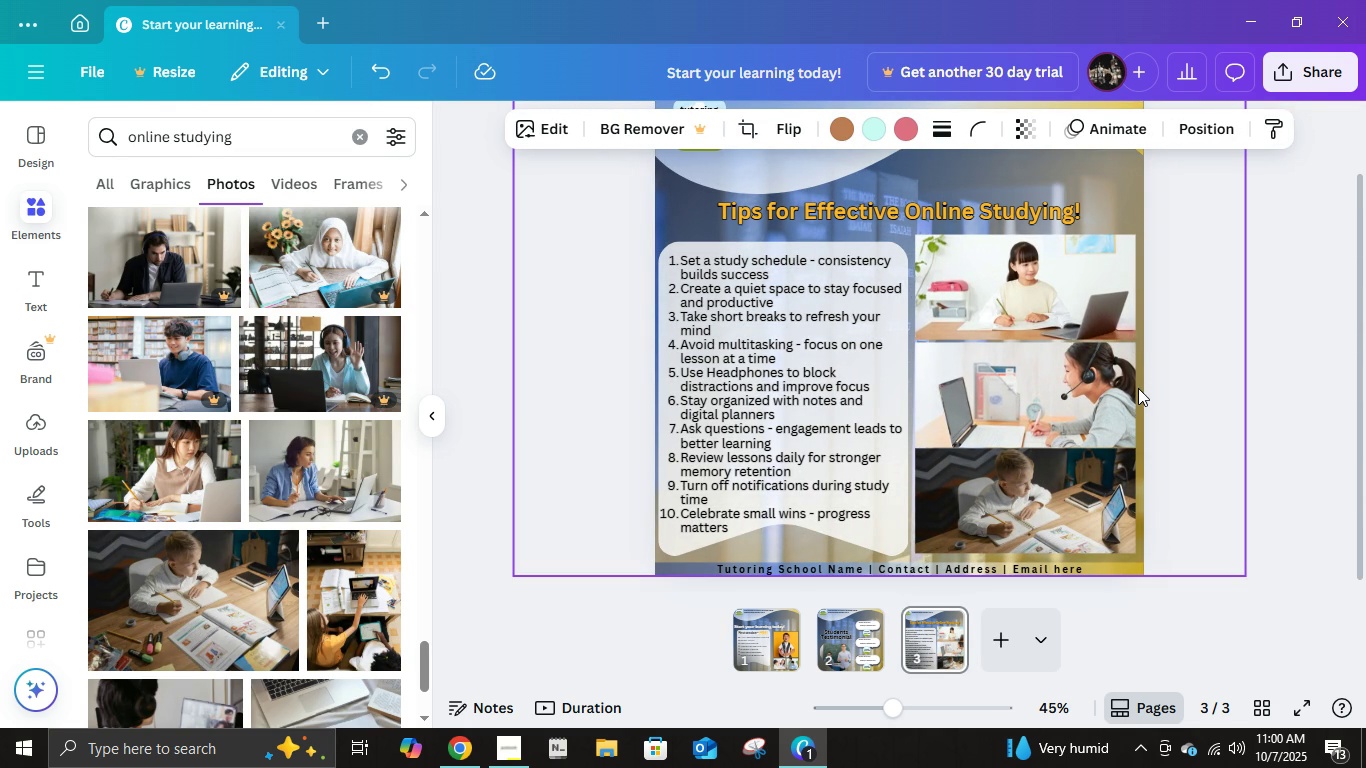 
key(ArrowUp)
 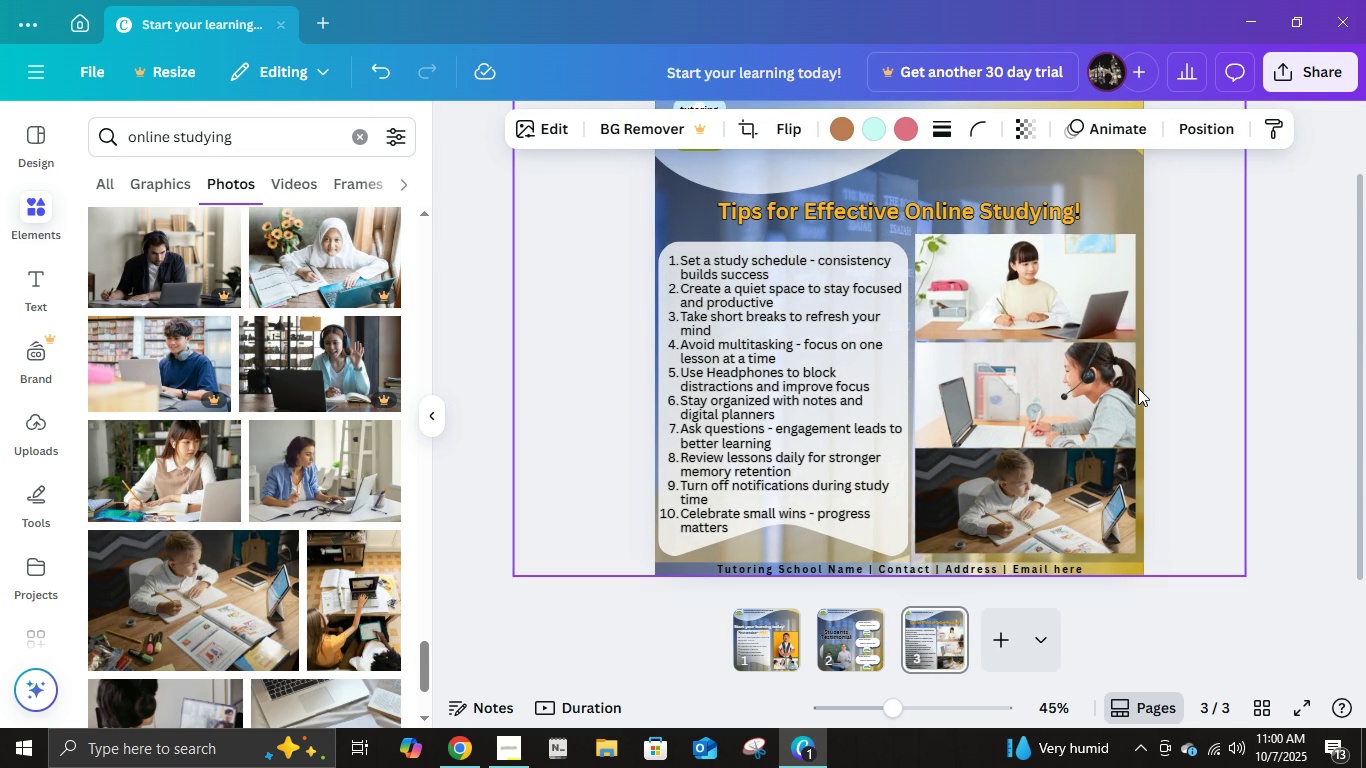 
key(ArrowUp)
 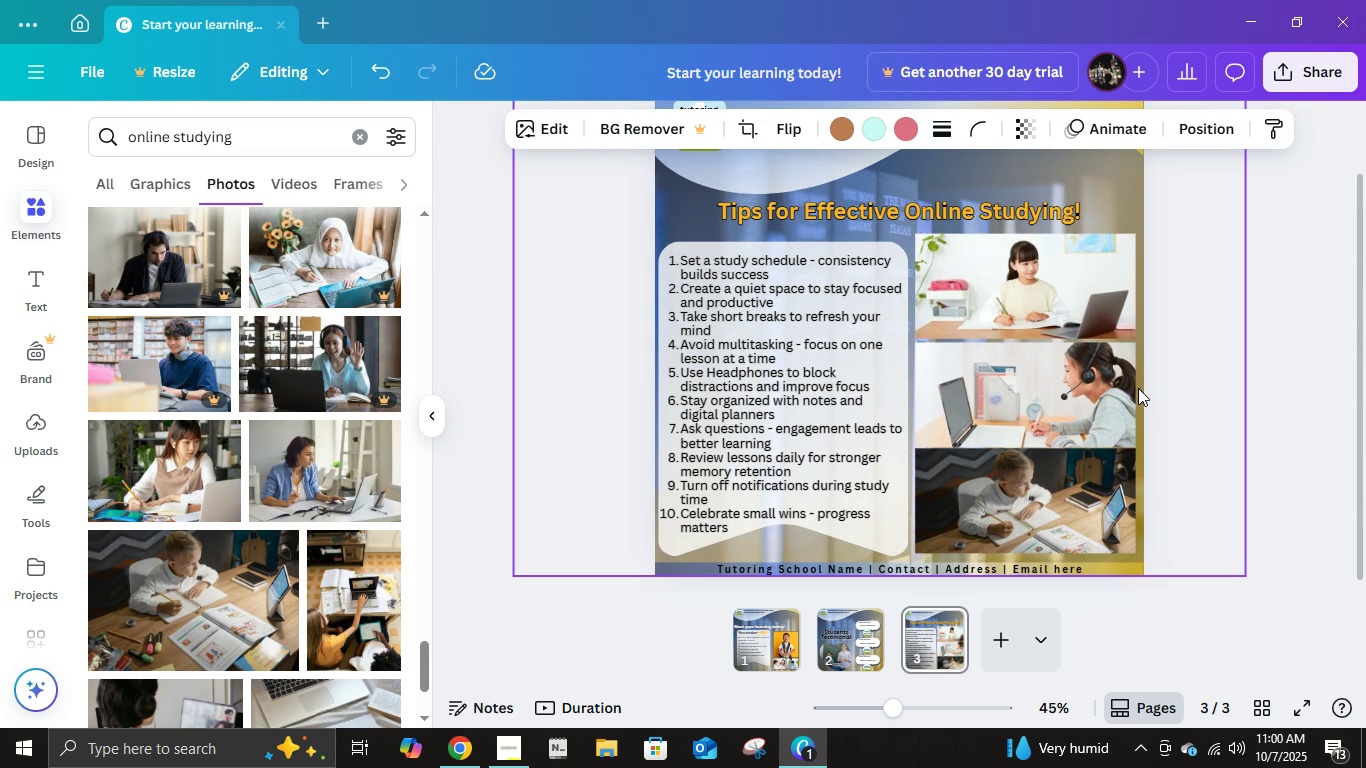 
key(ArrowUp)
 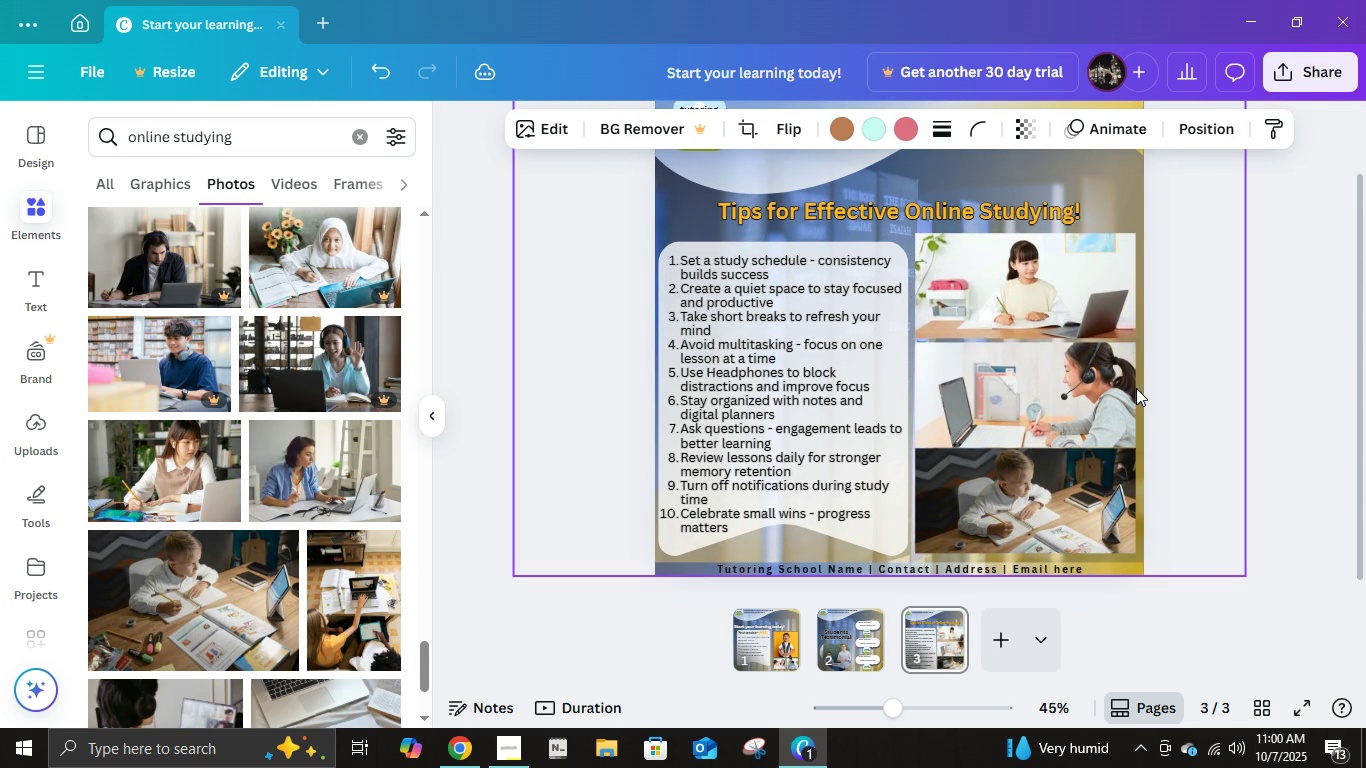 
key(ArrowUp)
 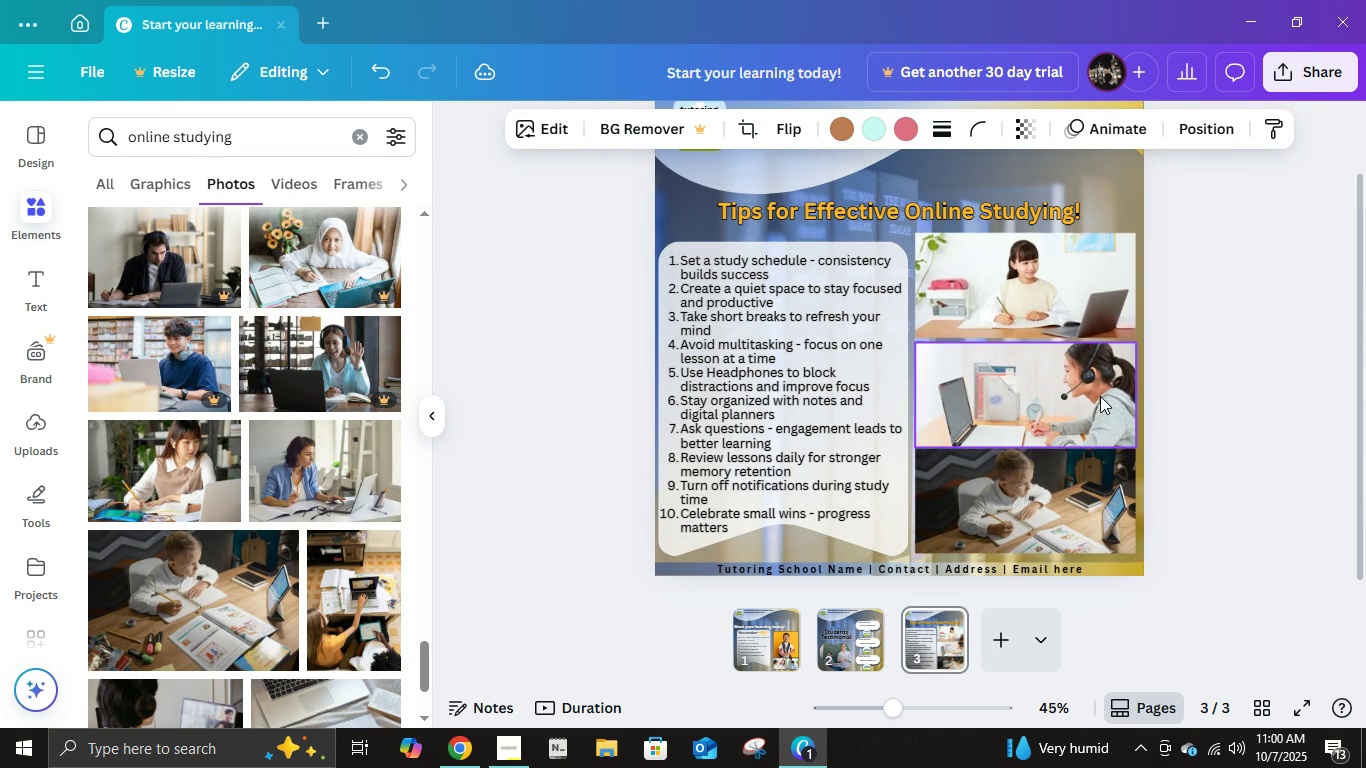 
key(ArrowUp)
 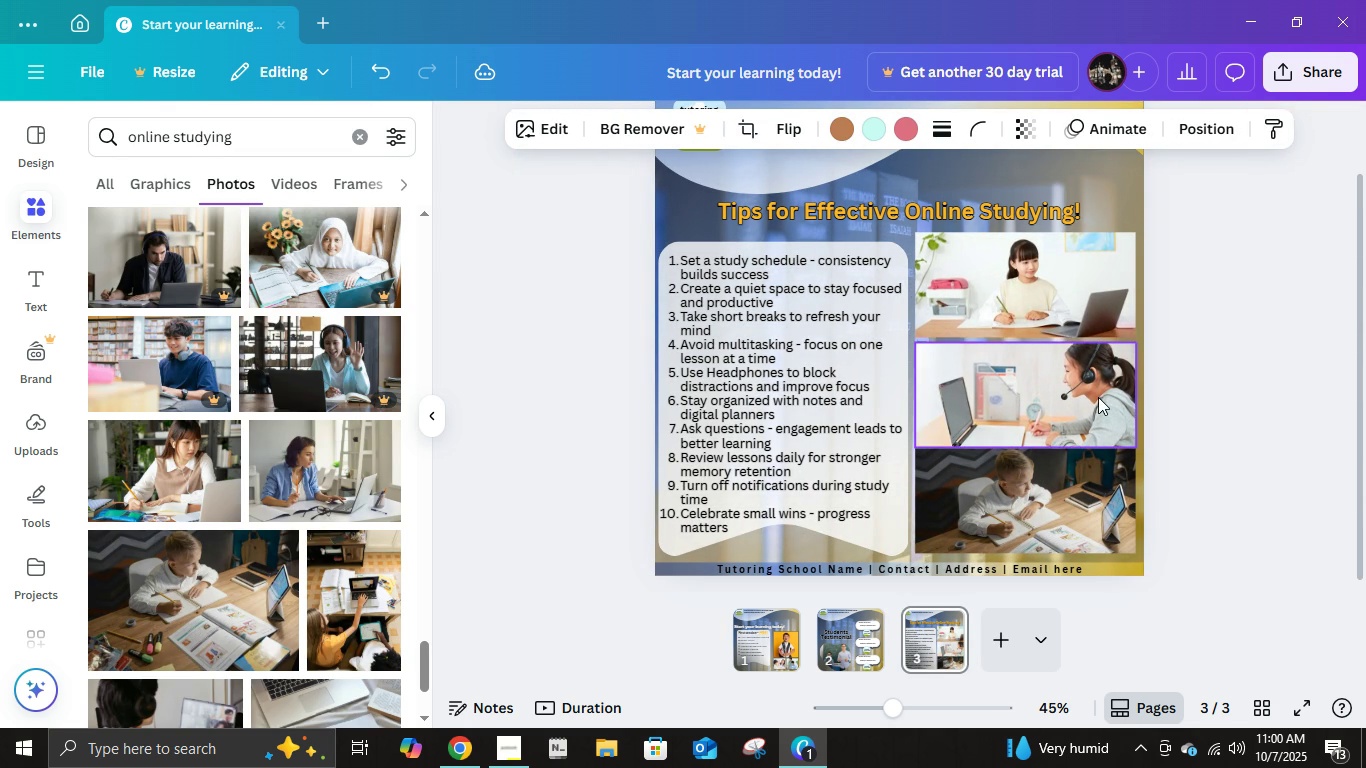 
key(ArrowUp)
 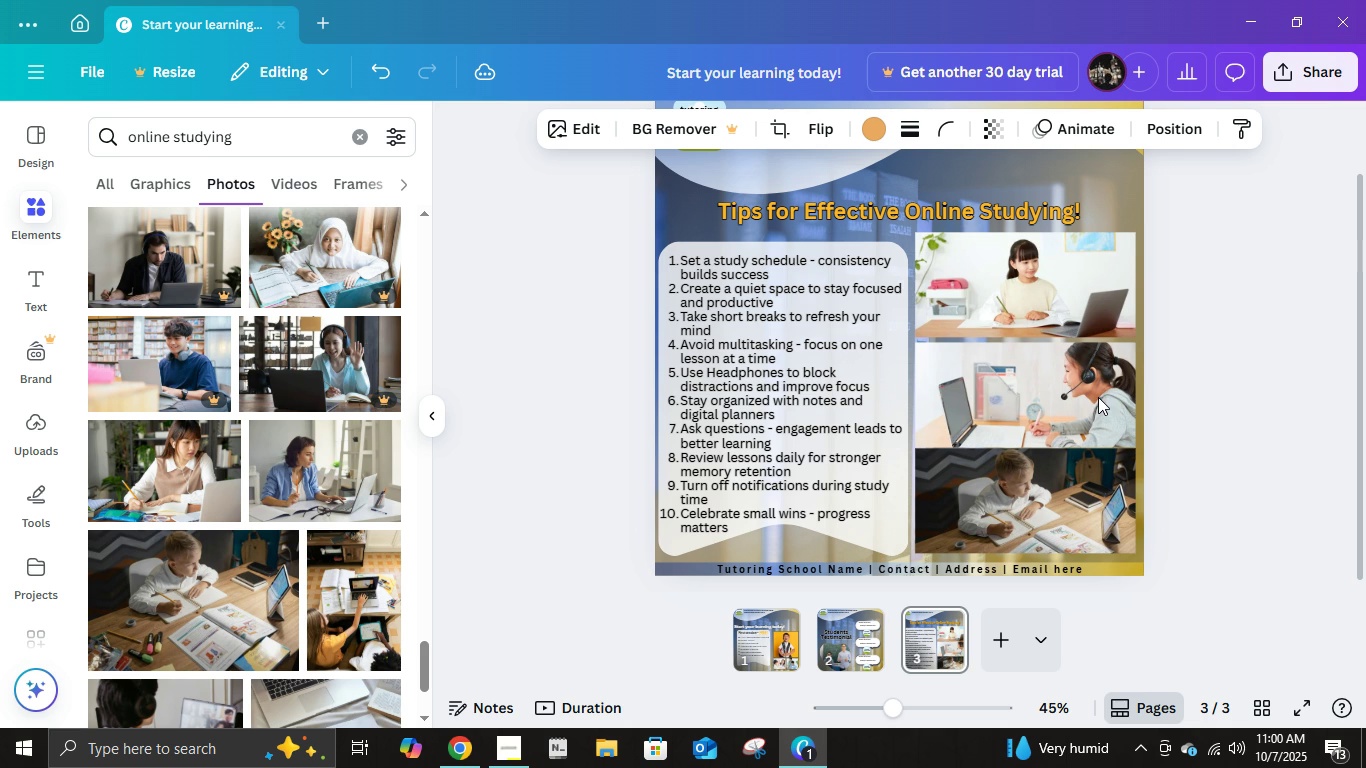 
left_click([1098, 397])
 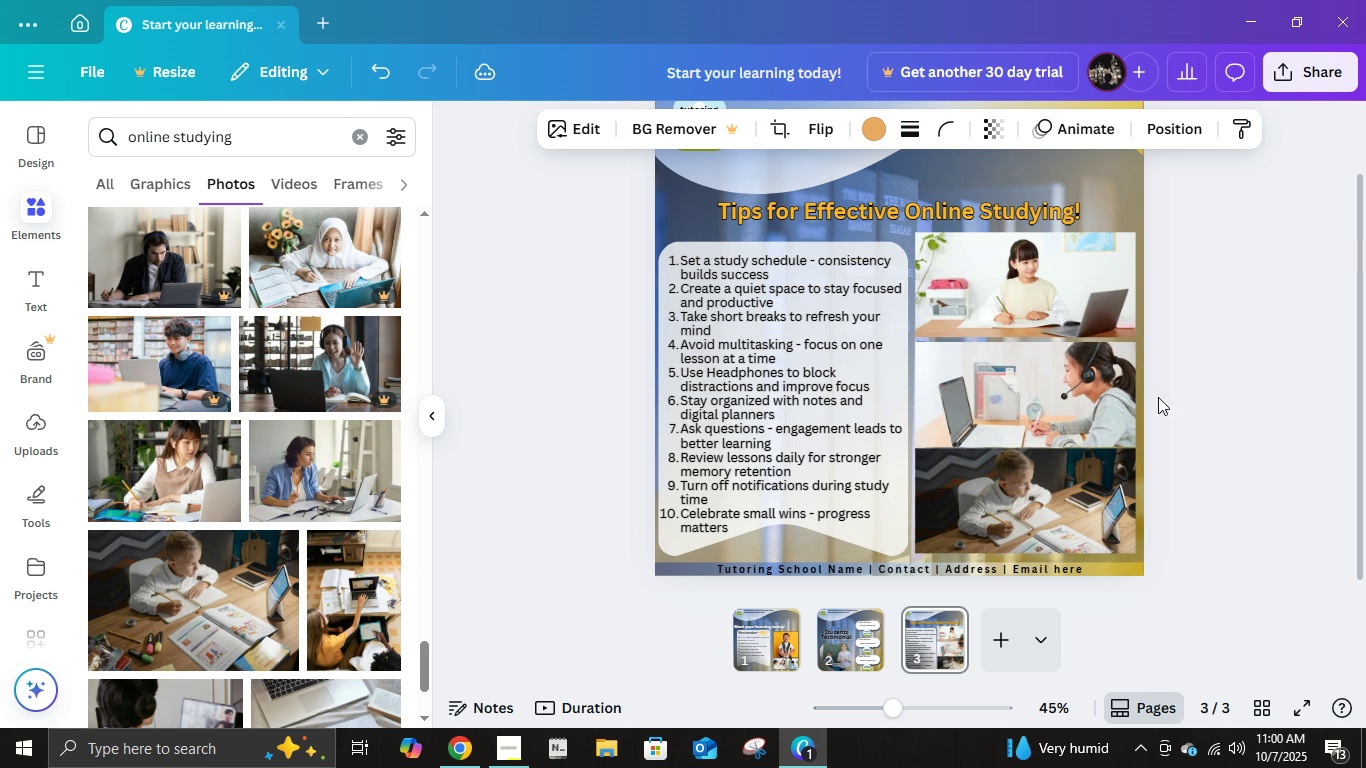 
key(ArrowUp)
 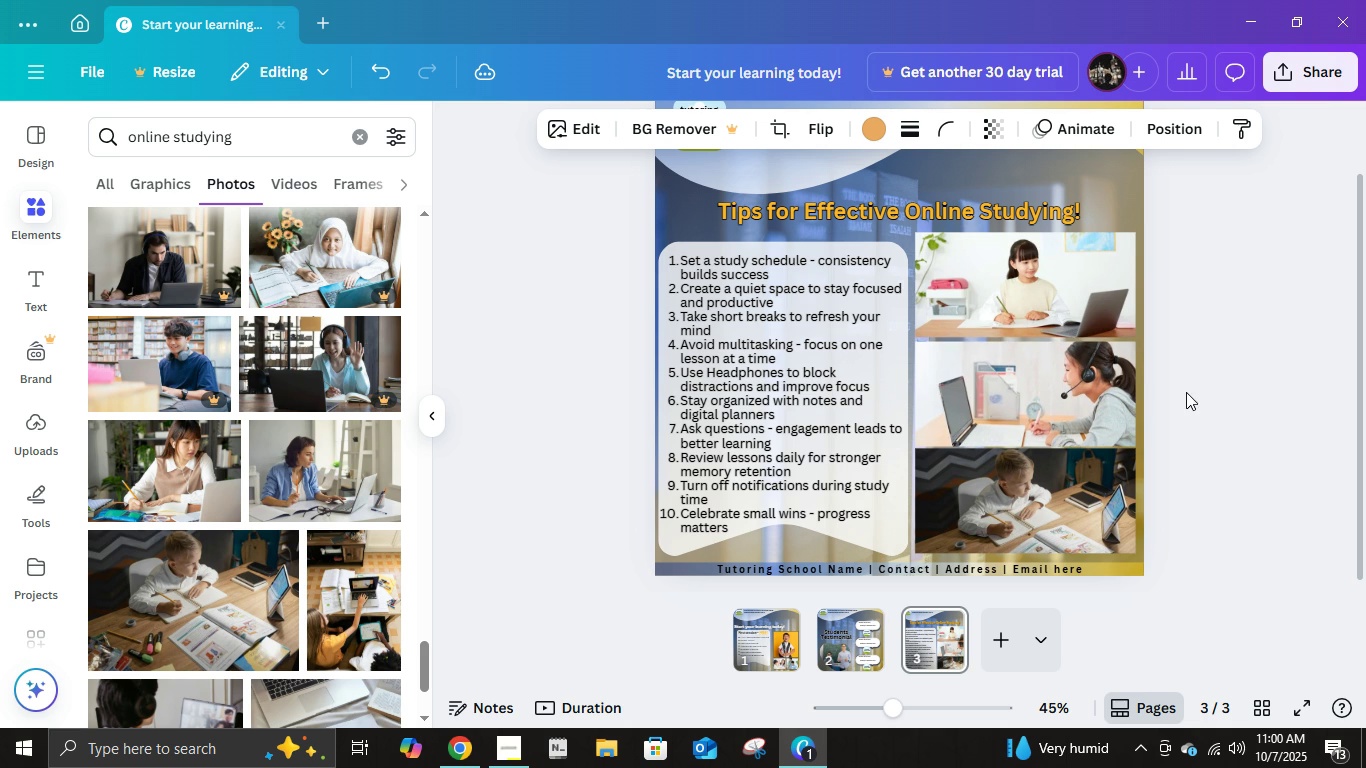 
key(ArrowUp)
 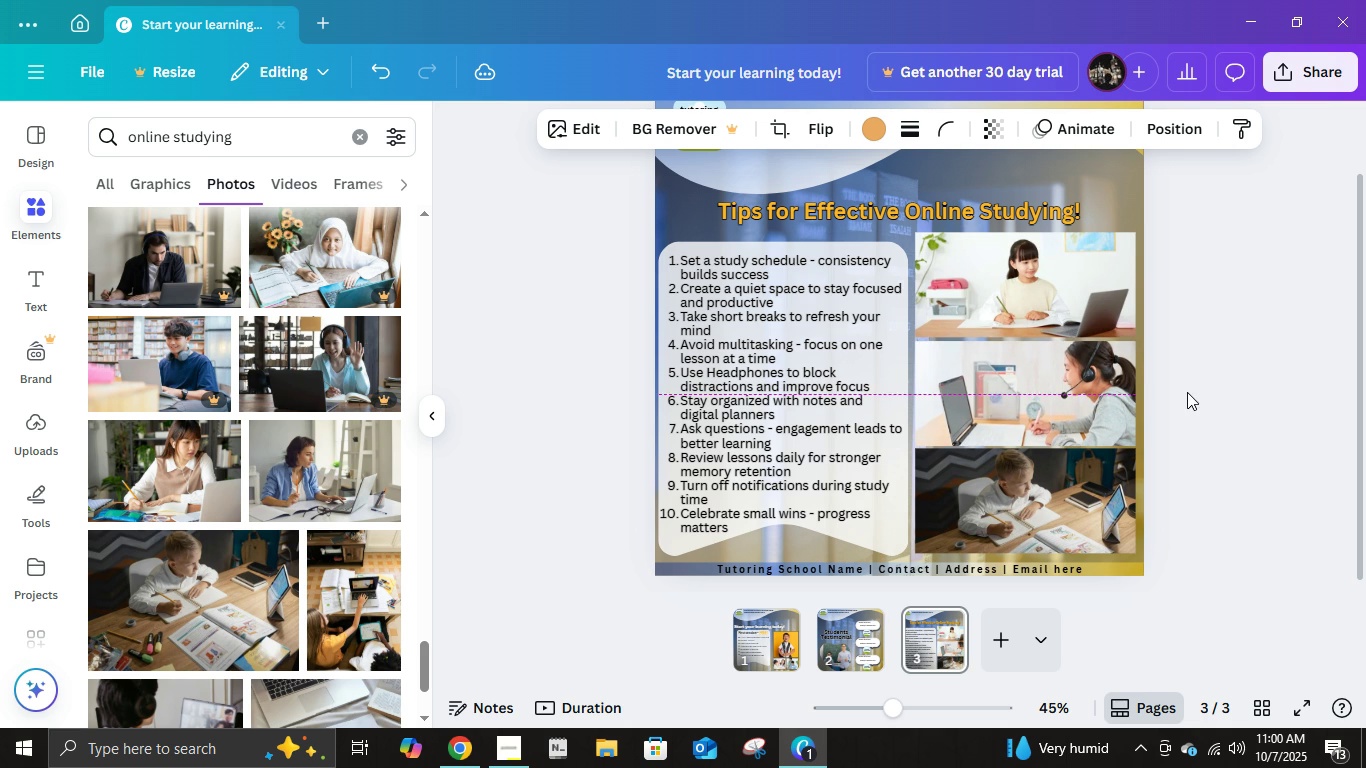 
key(ArrowUp)
 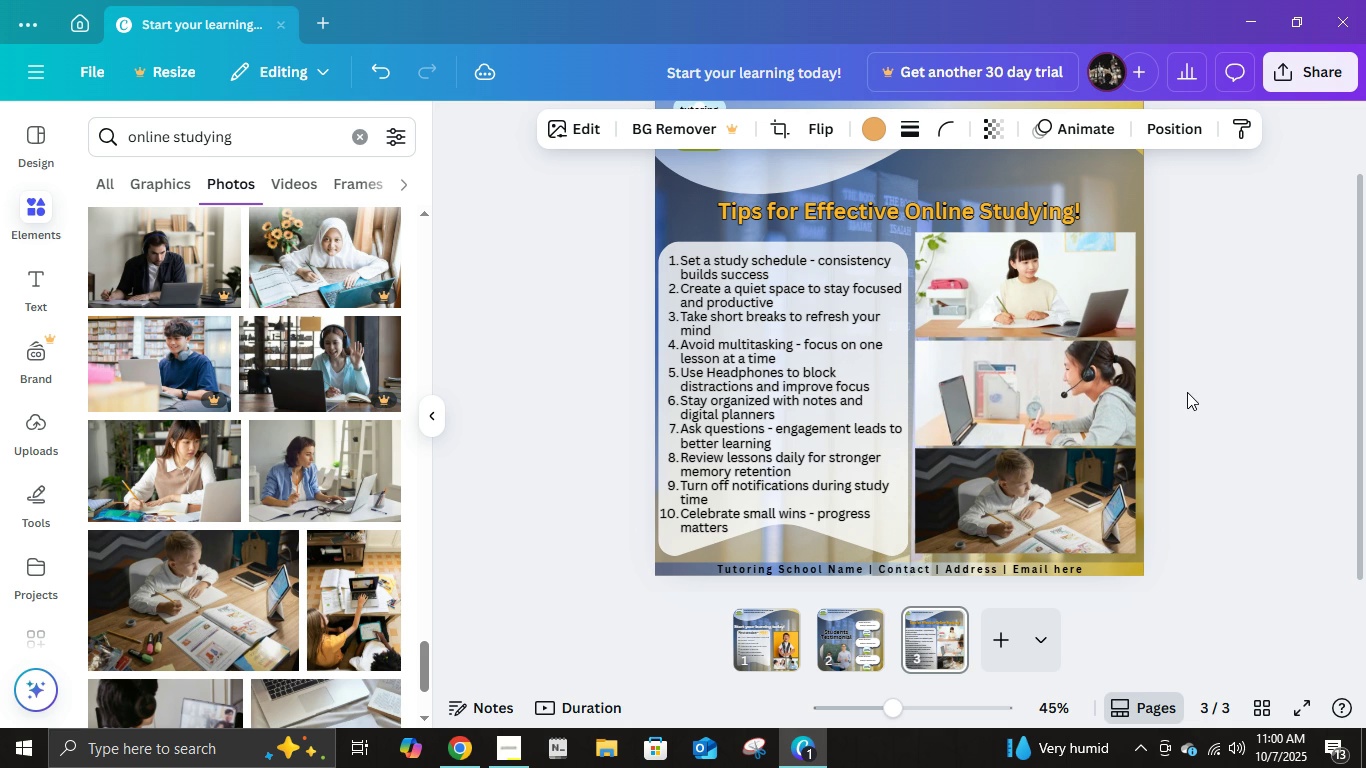 
key(ArrowUp)
 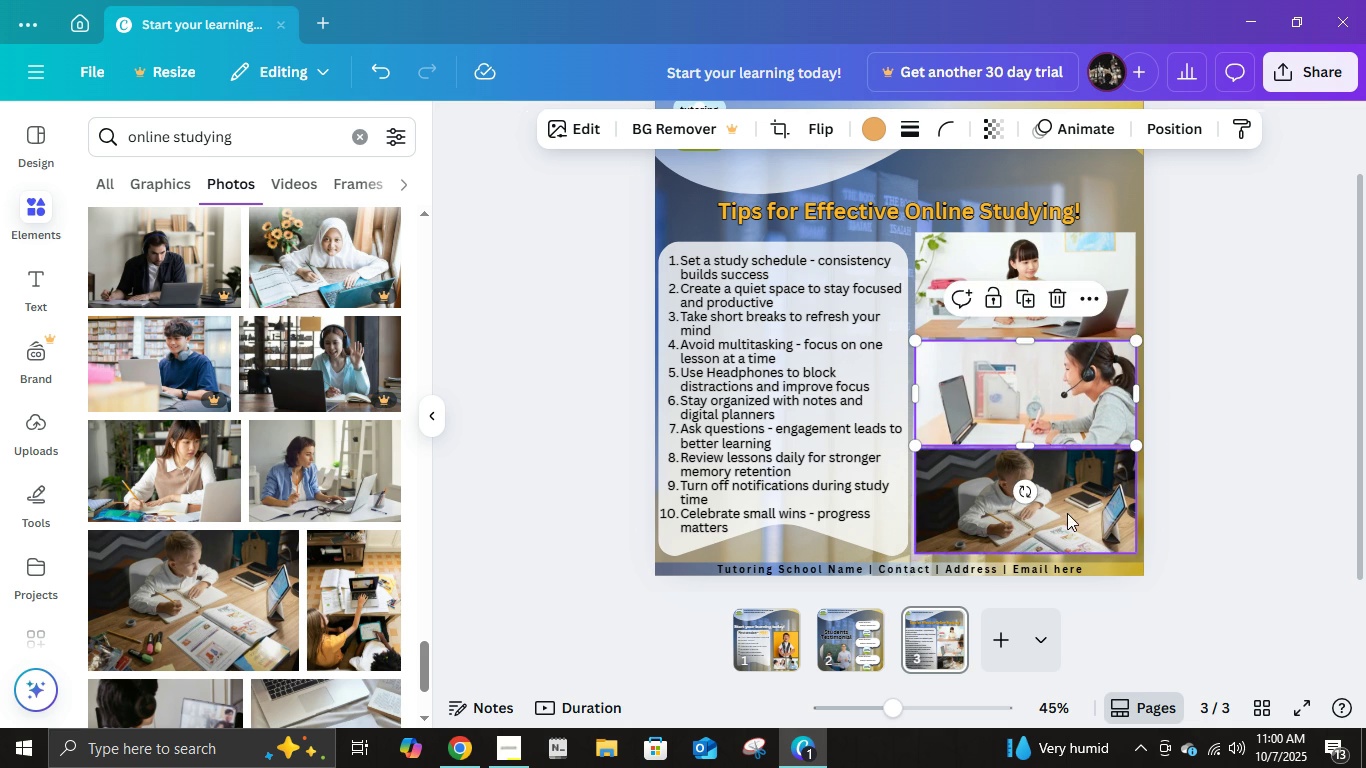 
left_click([1067, 513])
 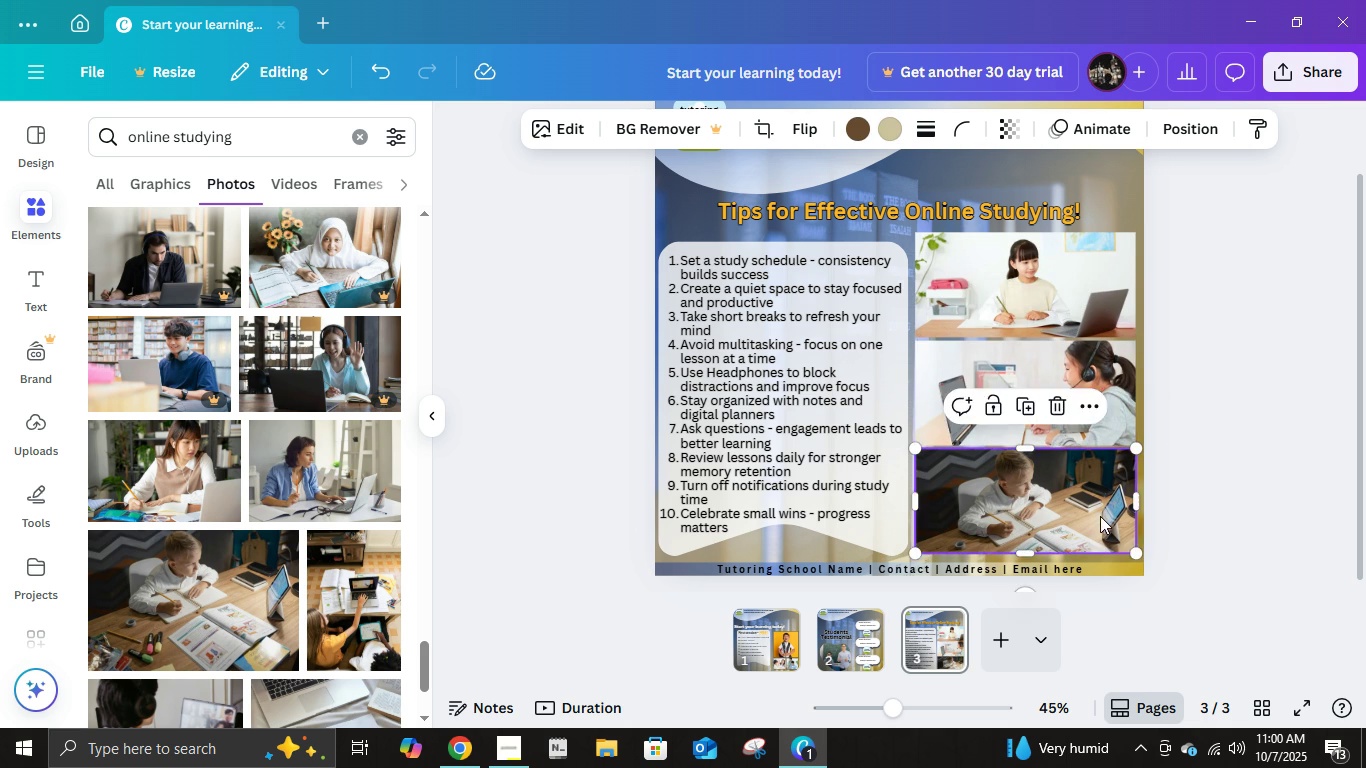 
key(ArrowDown)
 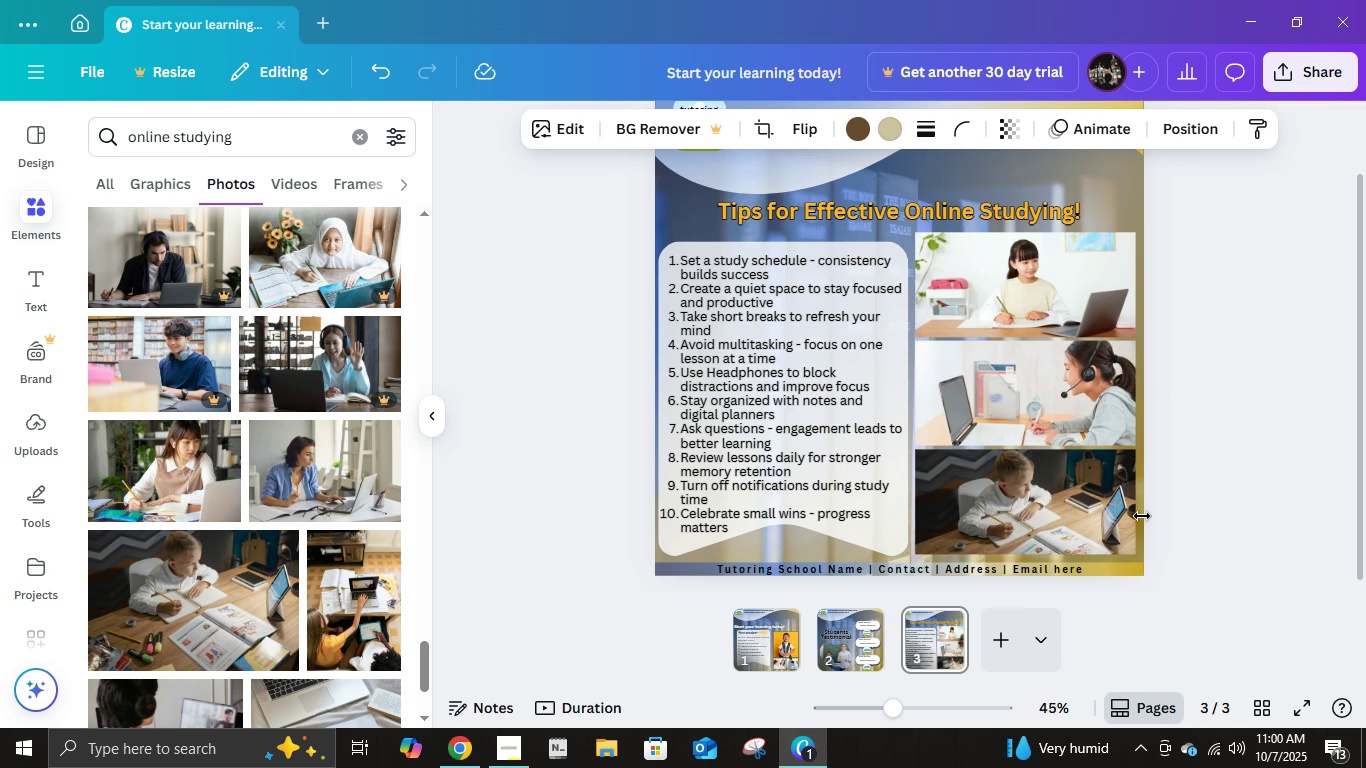 
key(ArrowDown)
 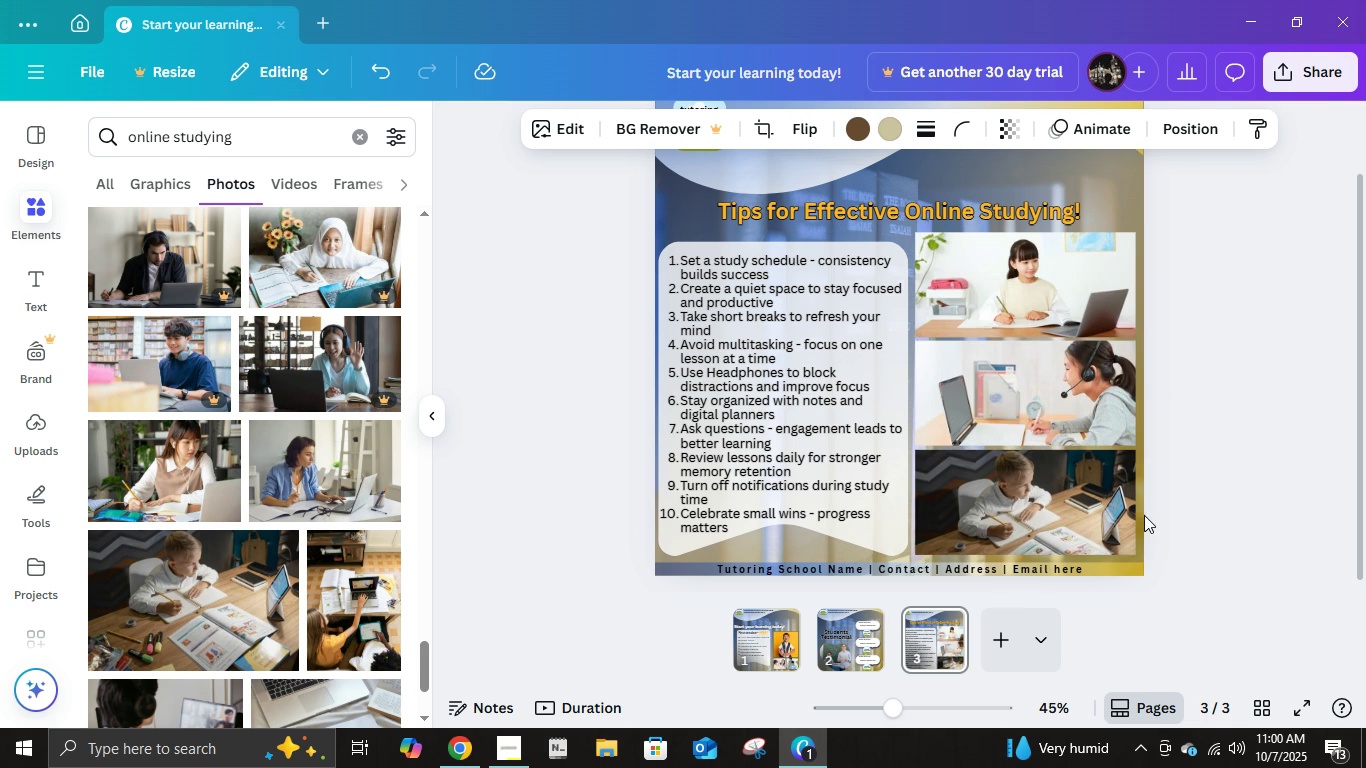 
key(ArrowDown)
 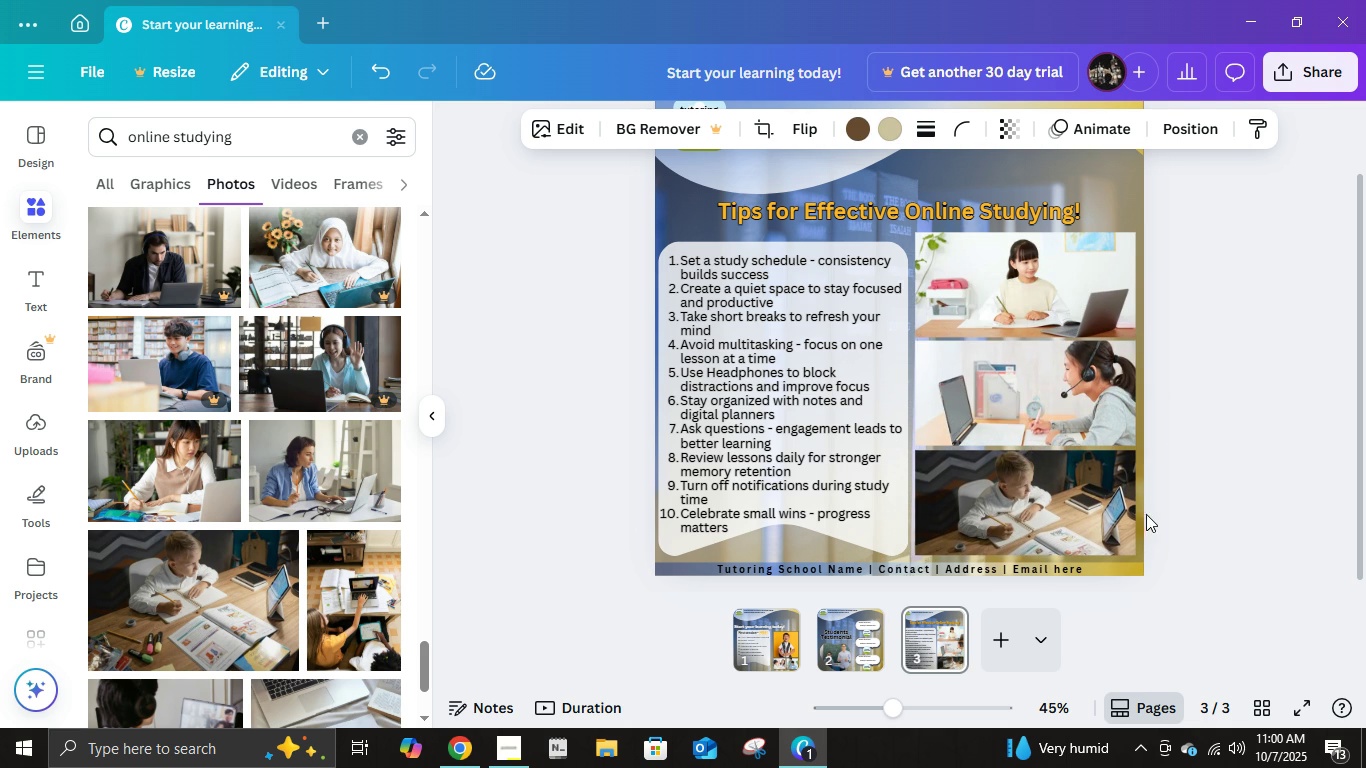 
key(ArrowDown)
 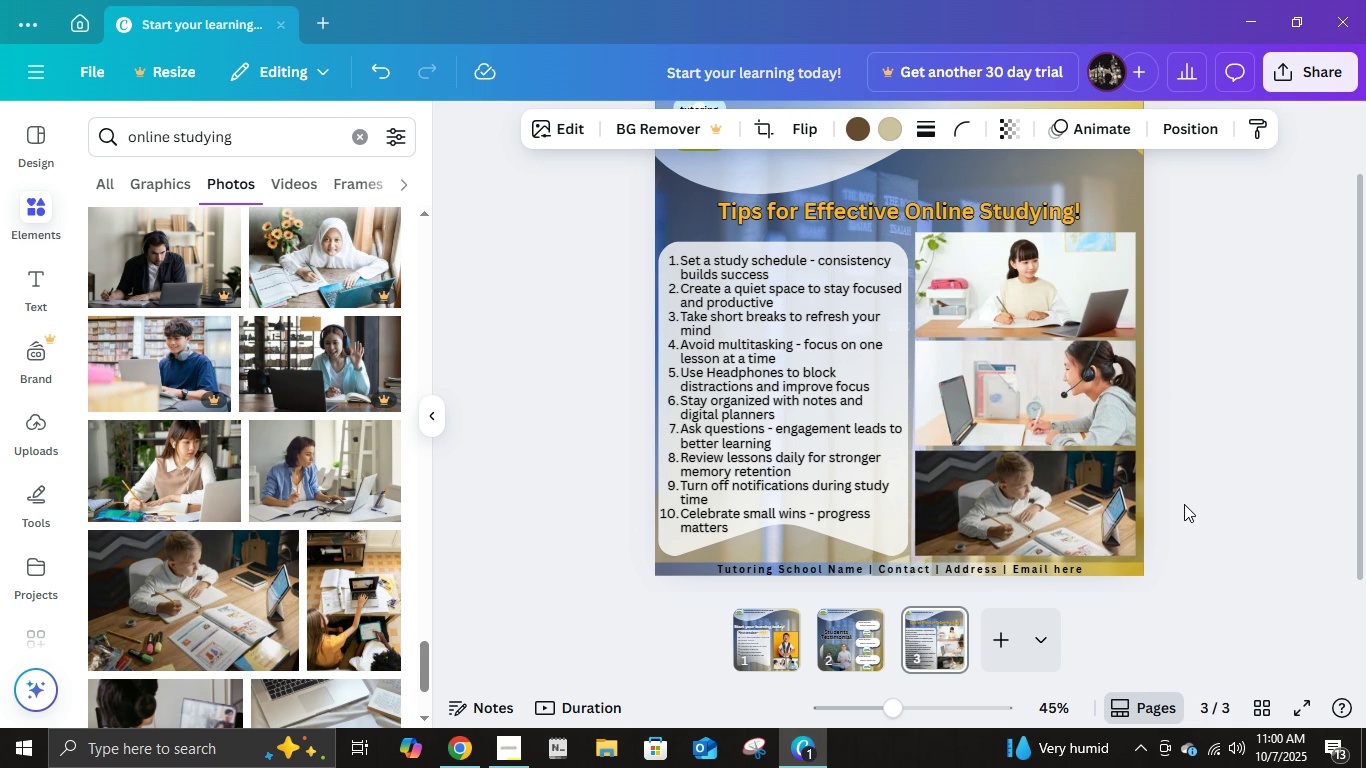 
key(ArrowDown)
 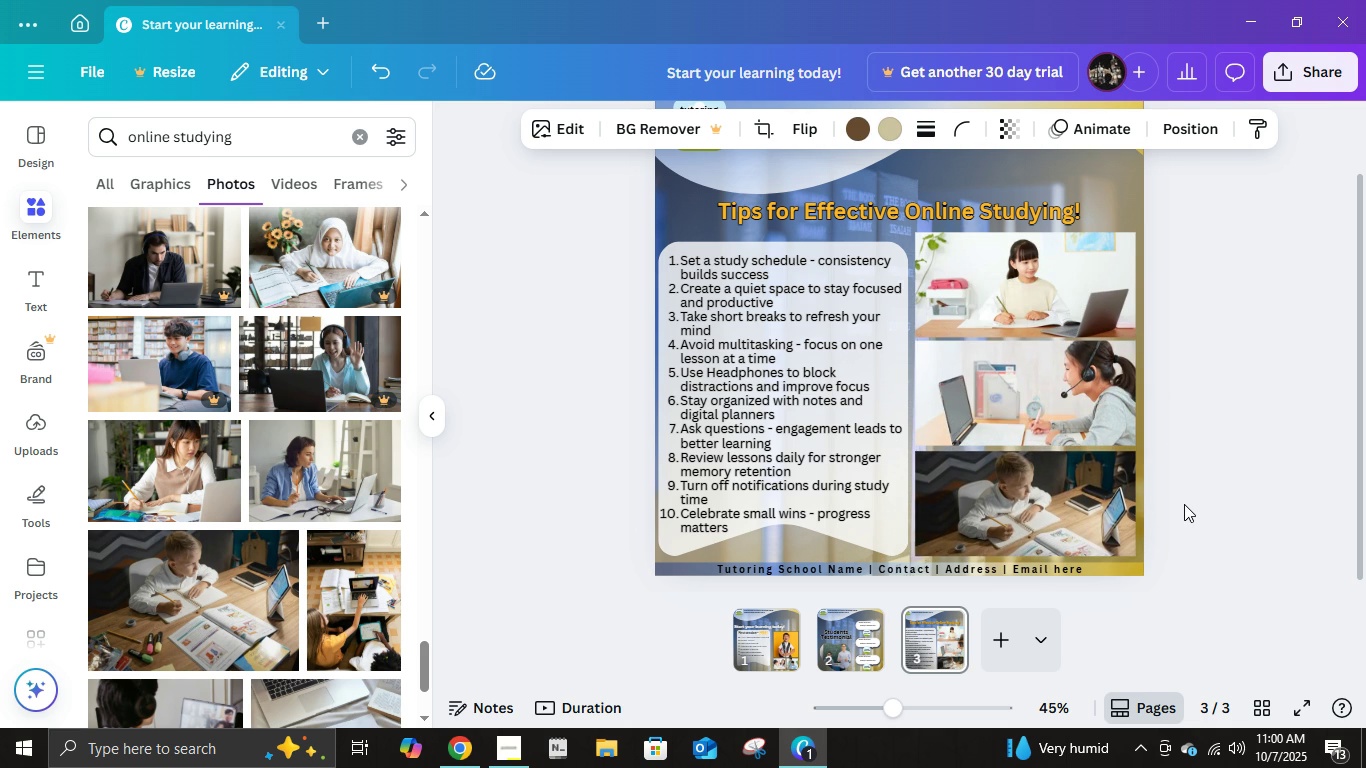 
key(ArrowDown)
 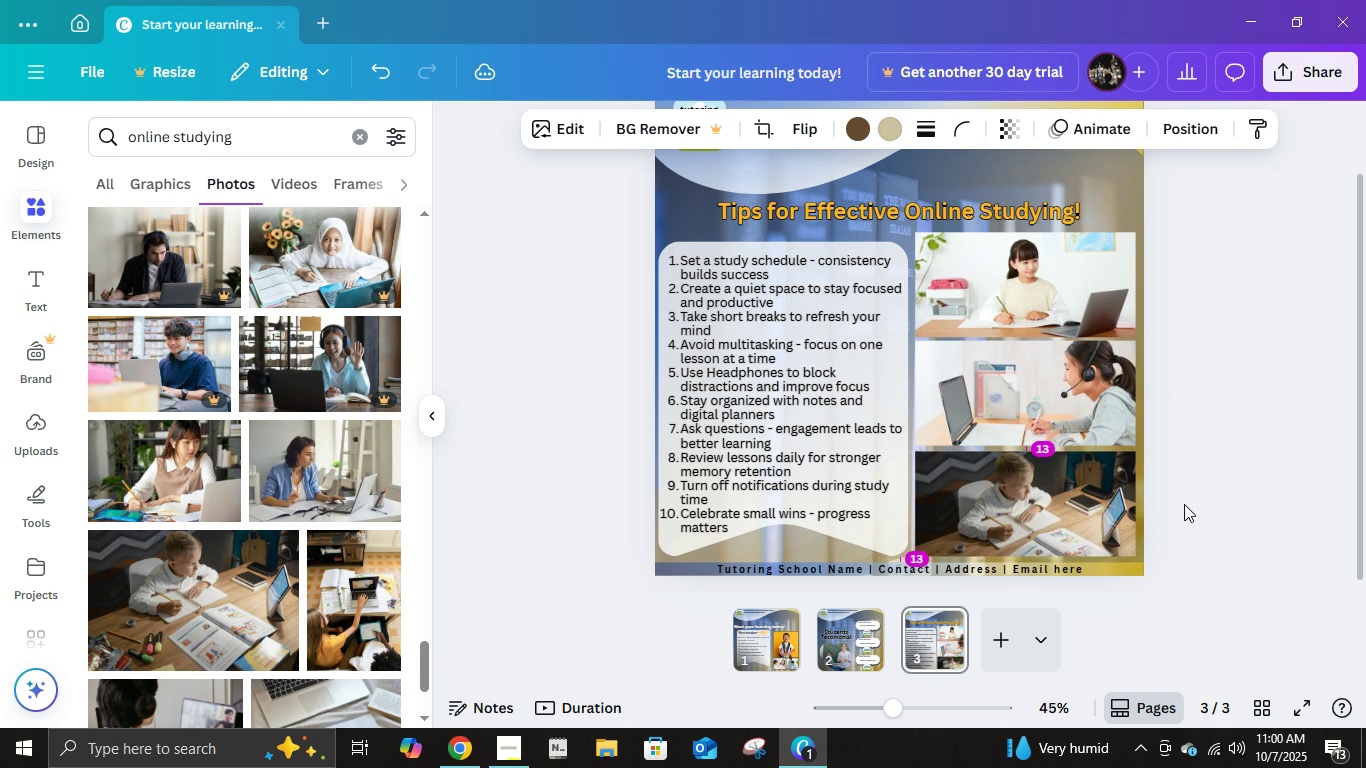 
key(ArrowDown)
 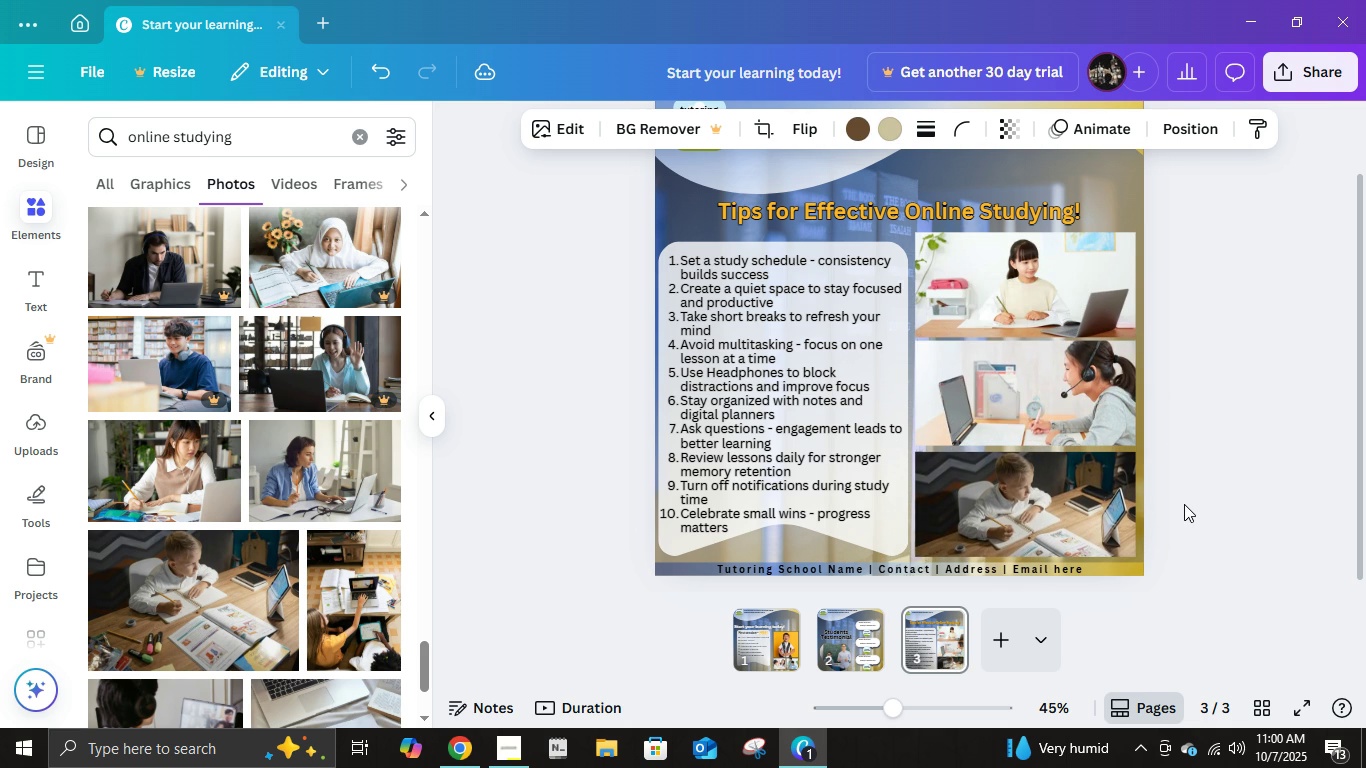 
key(ArrowDown)
 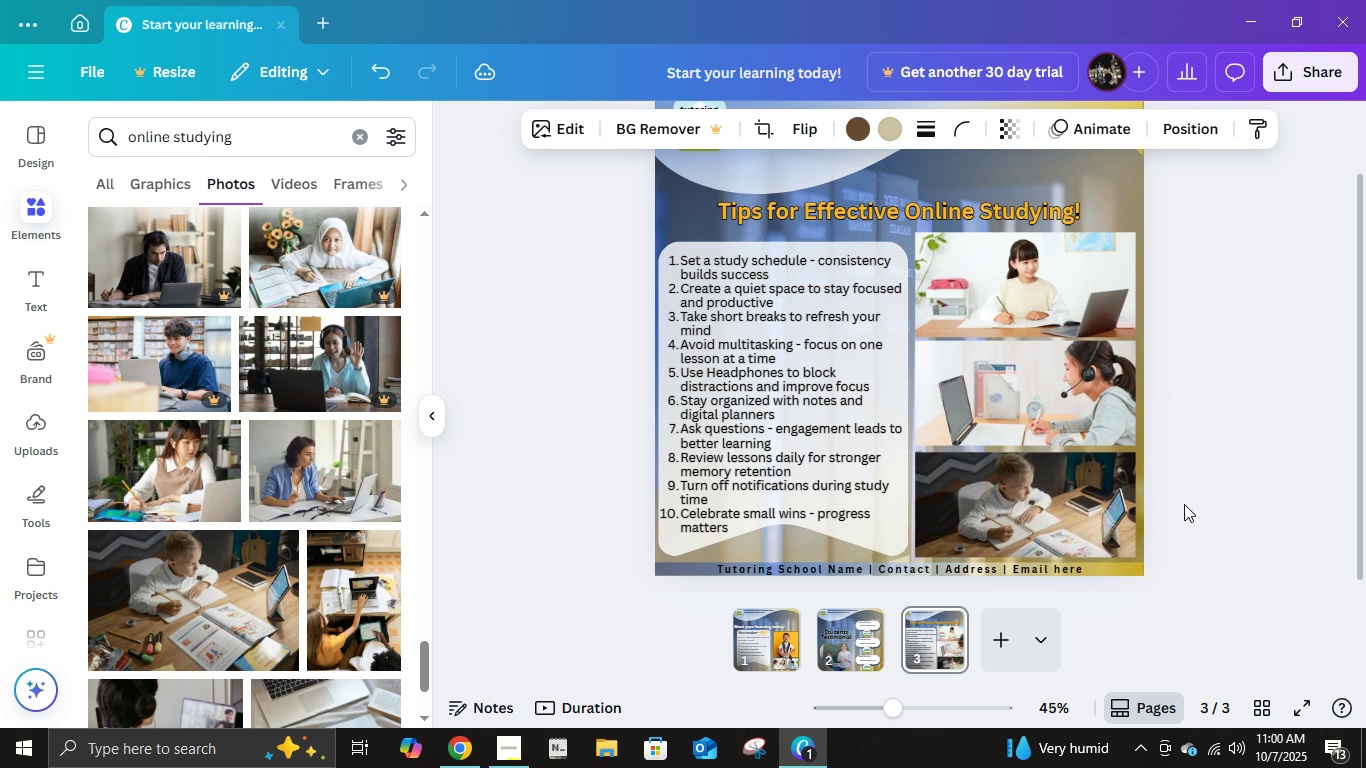 
key(ArrowDown)
 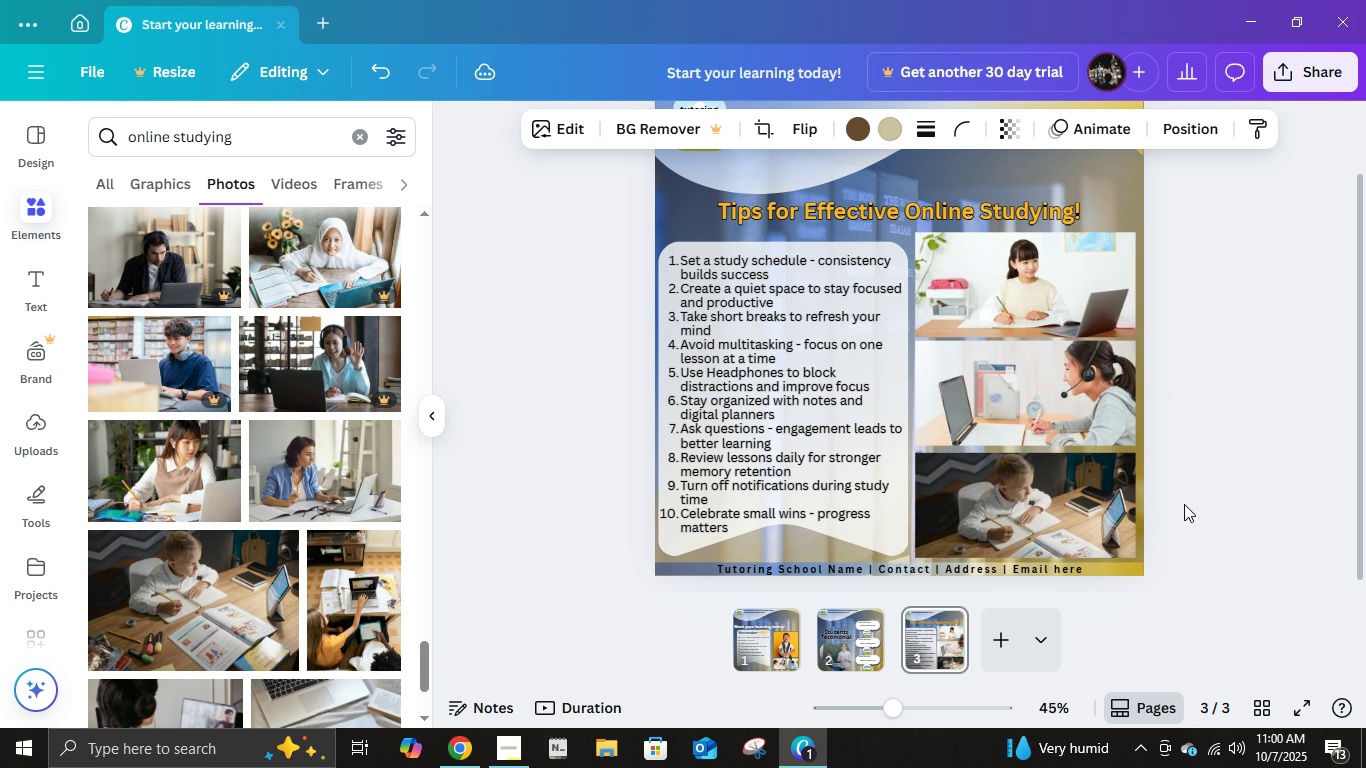 
key(ArrowDown)
 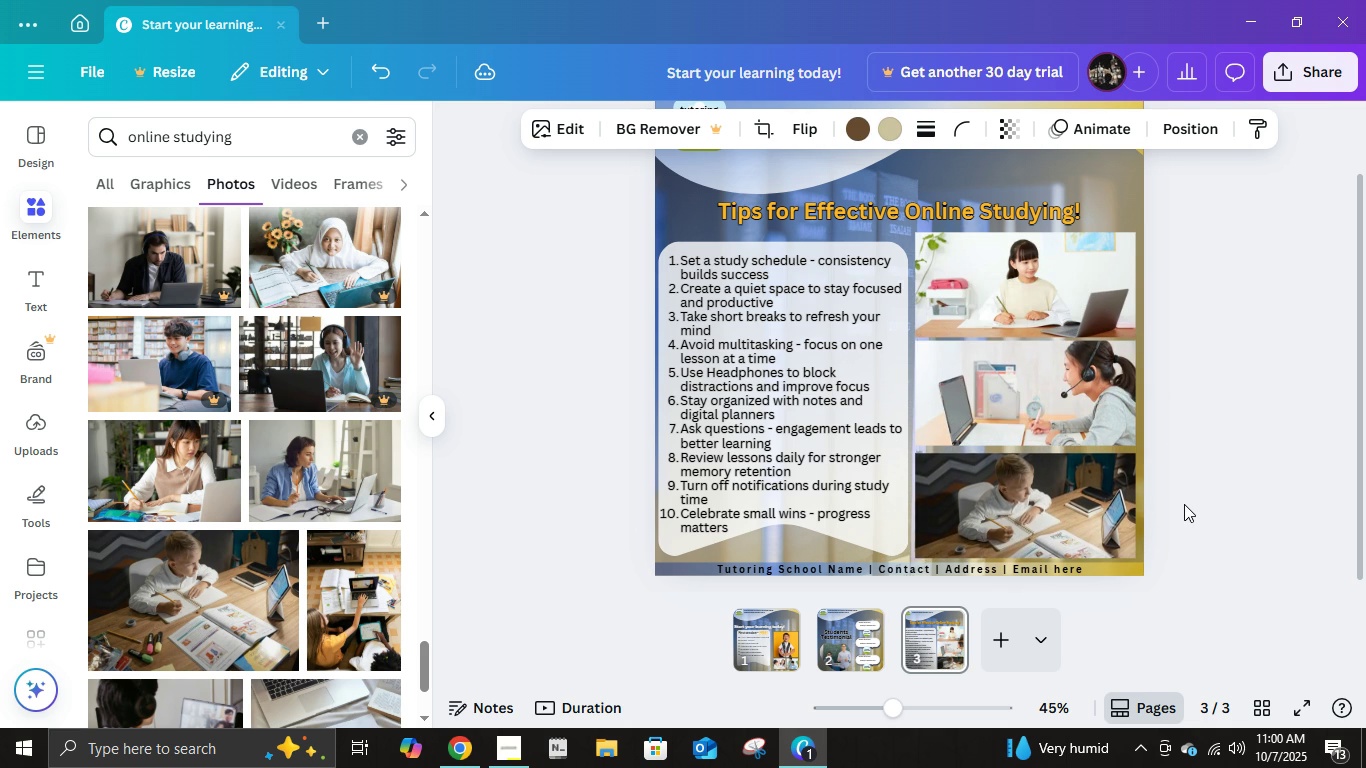 
key(ArrowDown)
 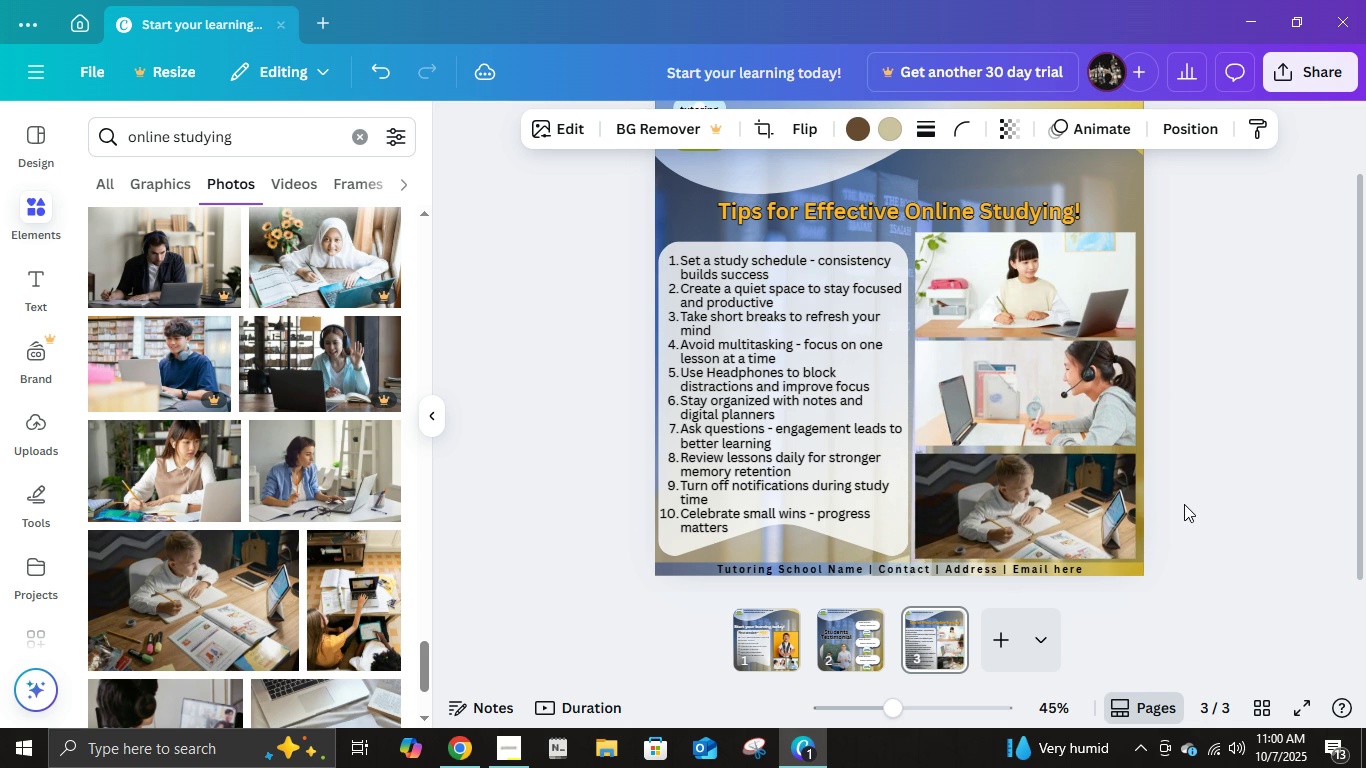 
key(ArrowDown)
 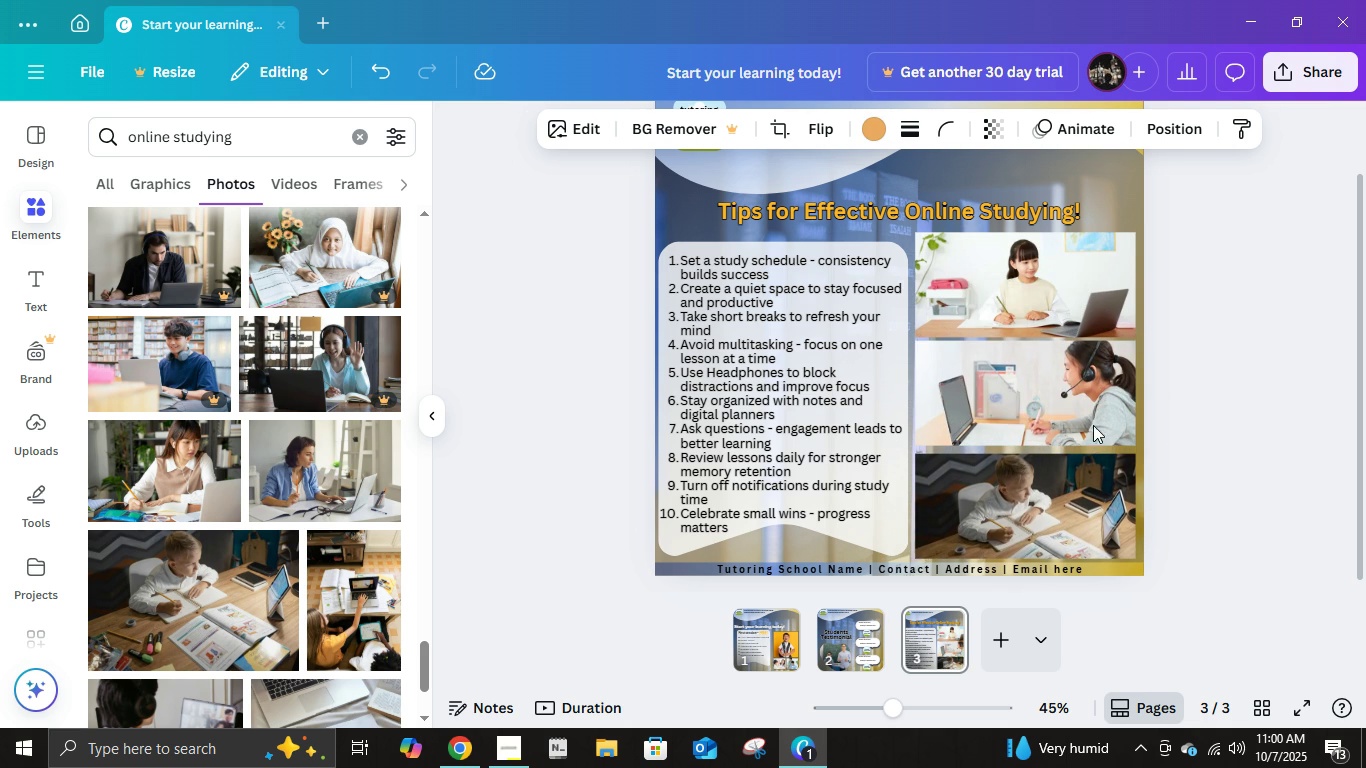 
left_click([1093, 425])
 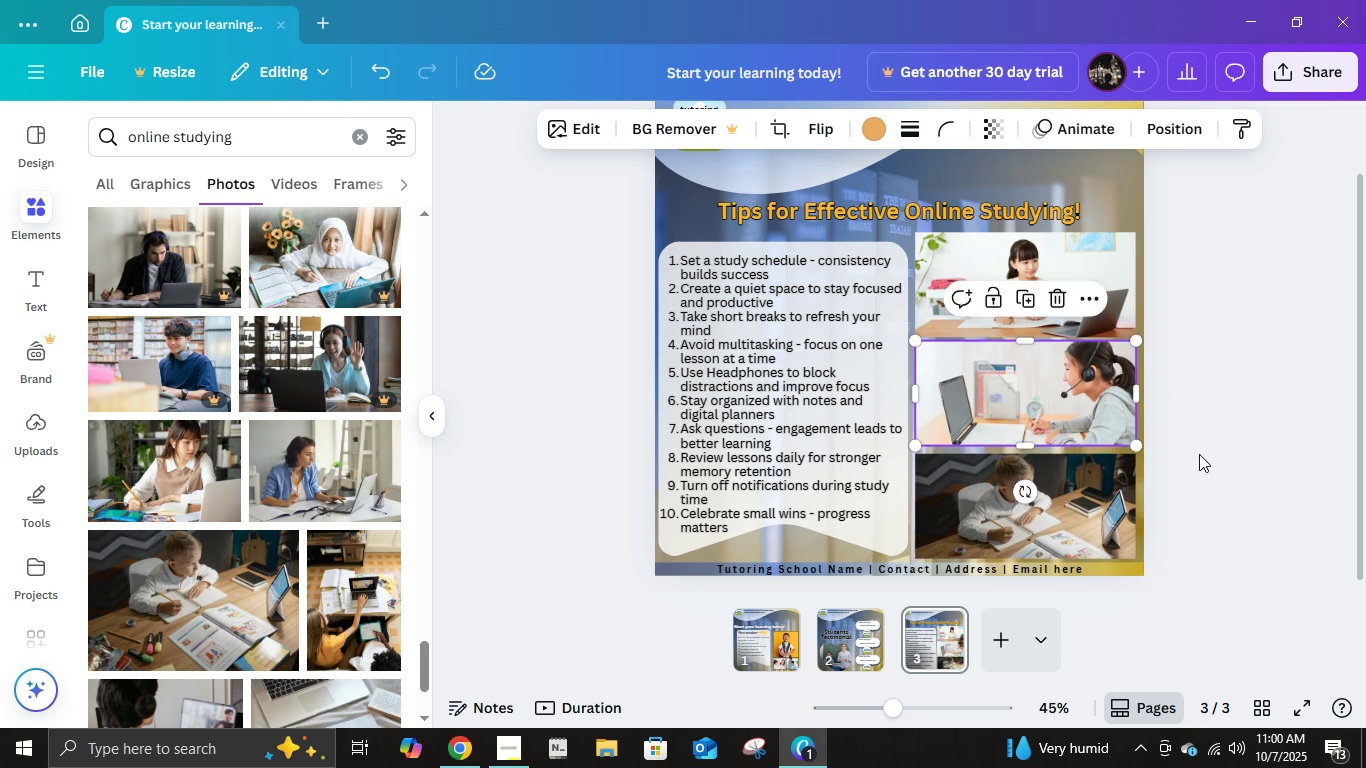 
key(ArrowDown)
 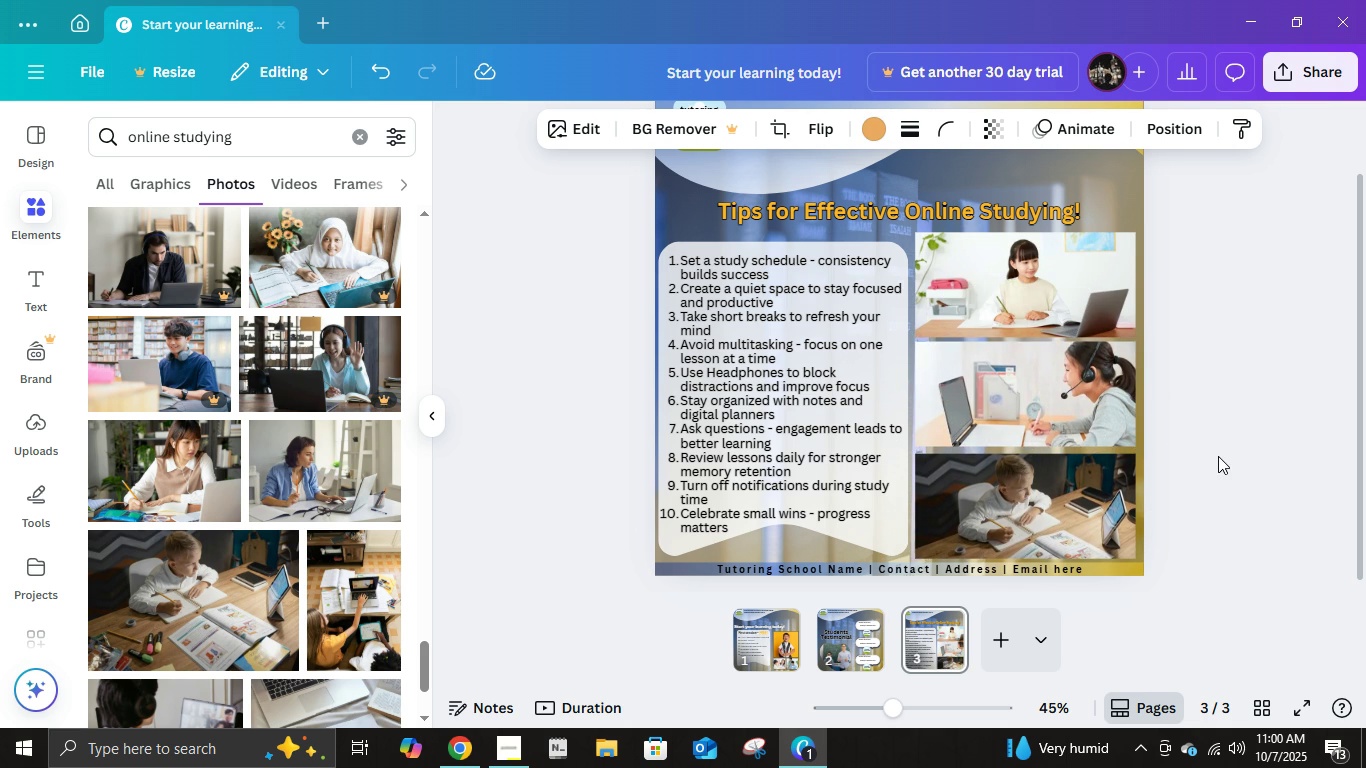 
key(ArrowDown)
 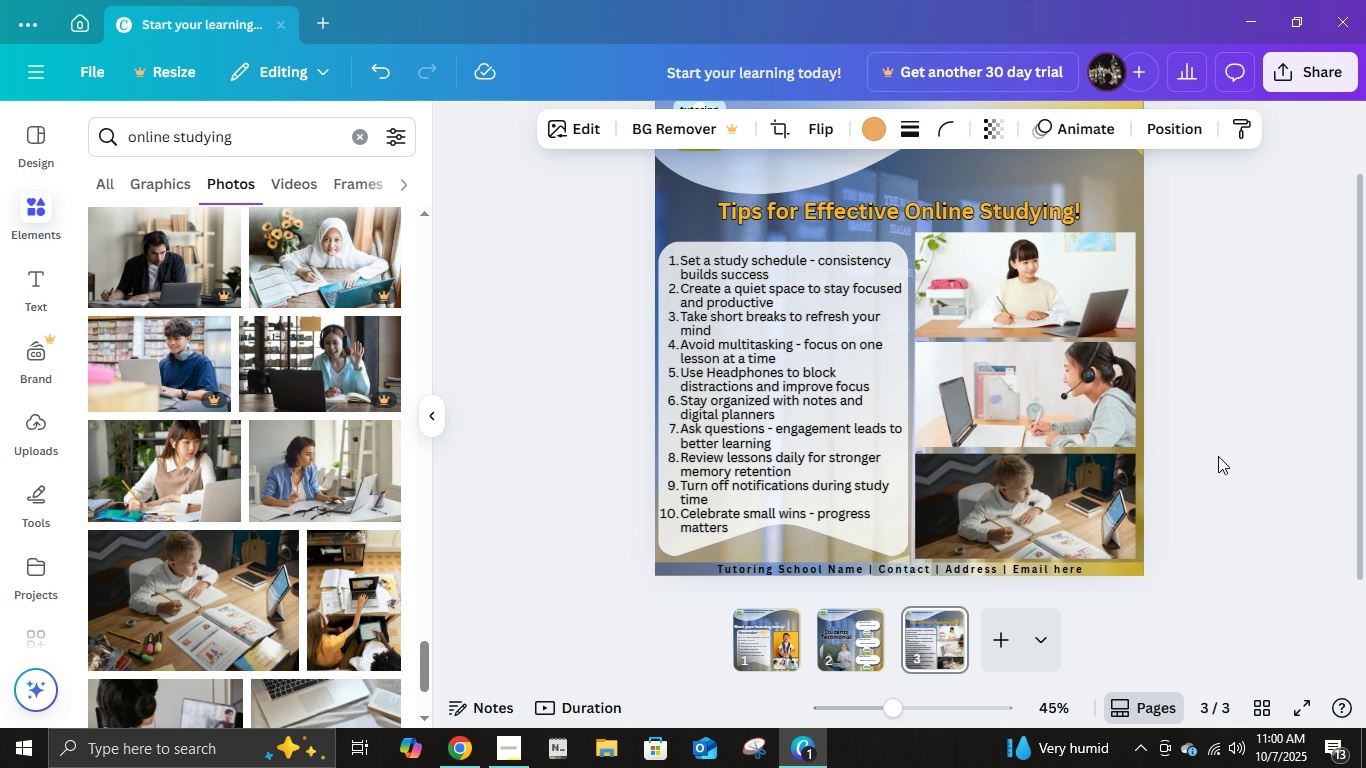 
key(ArrowDown)
 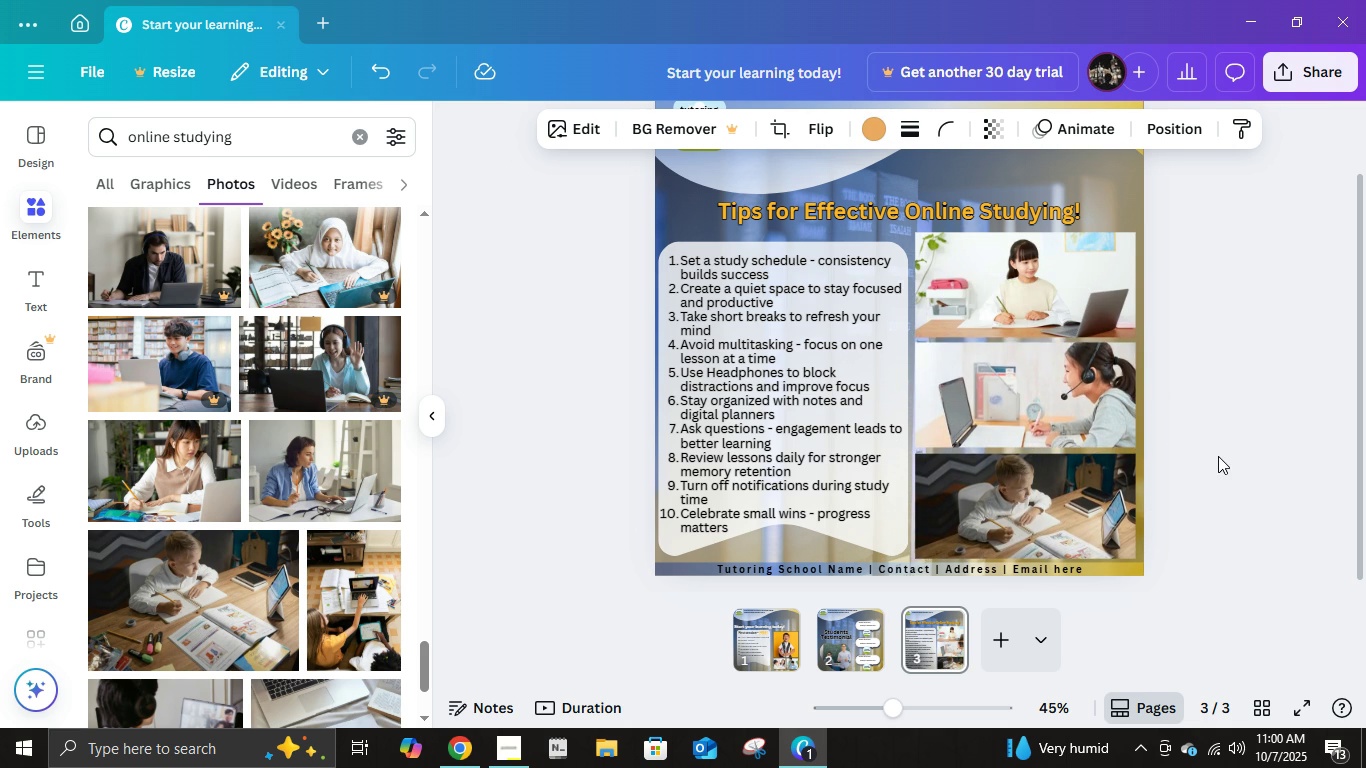 
key(ArrowDown)
 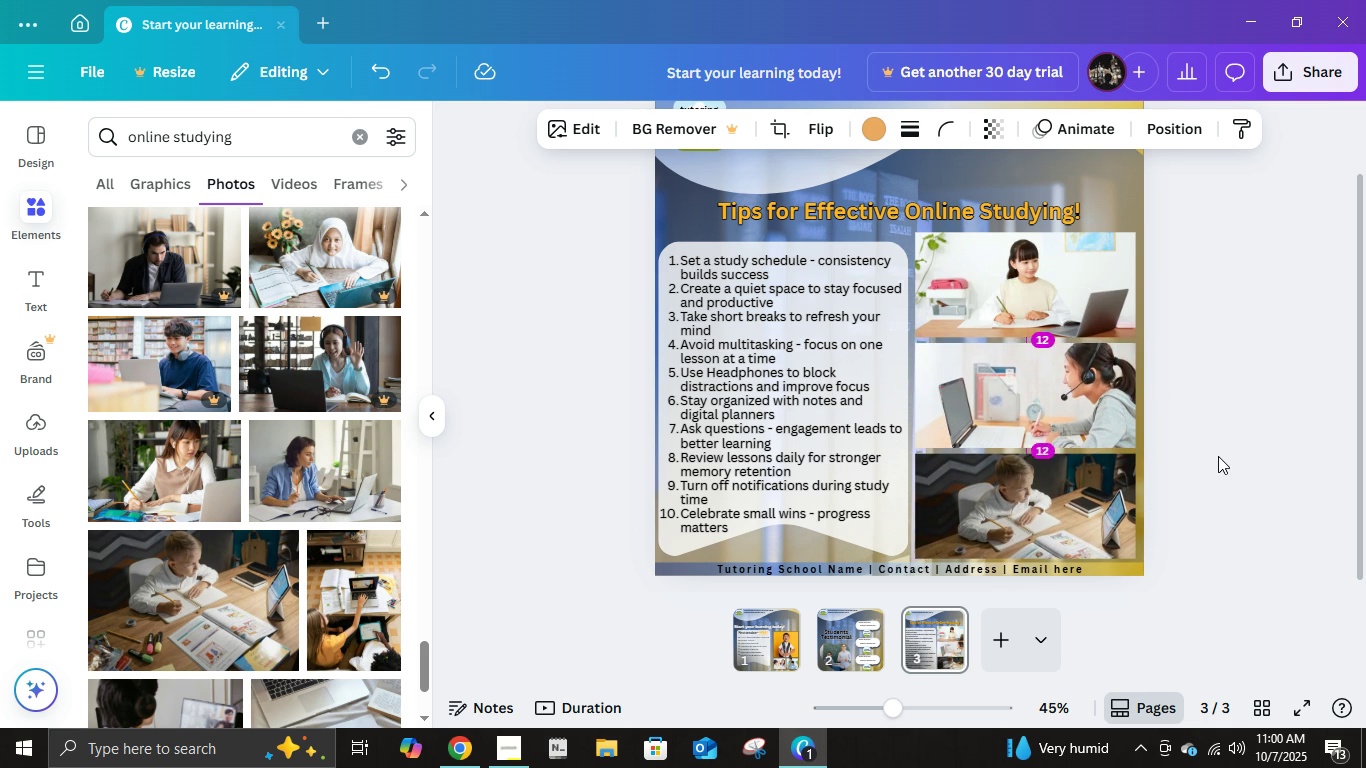 
key(ArrowDown)
 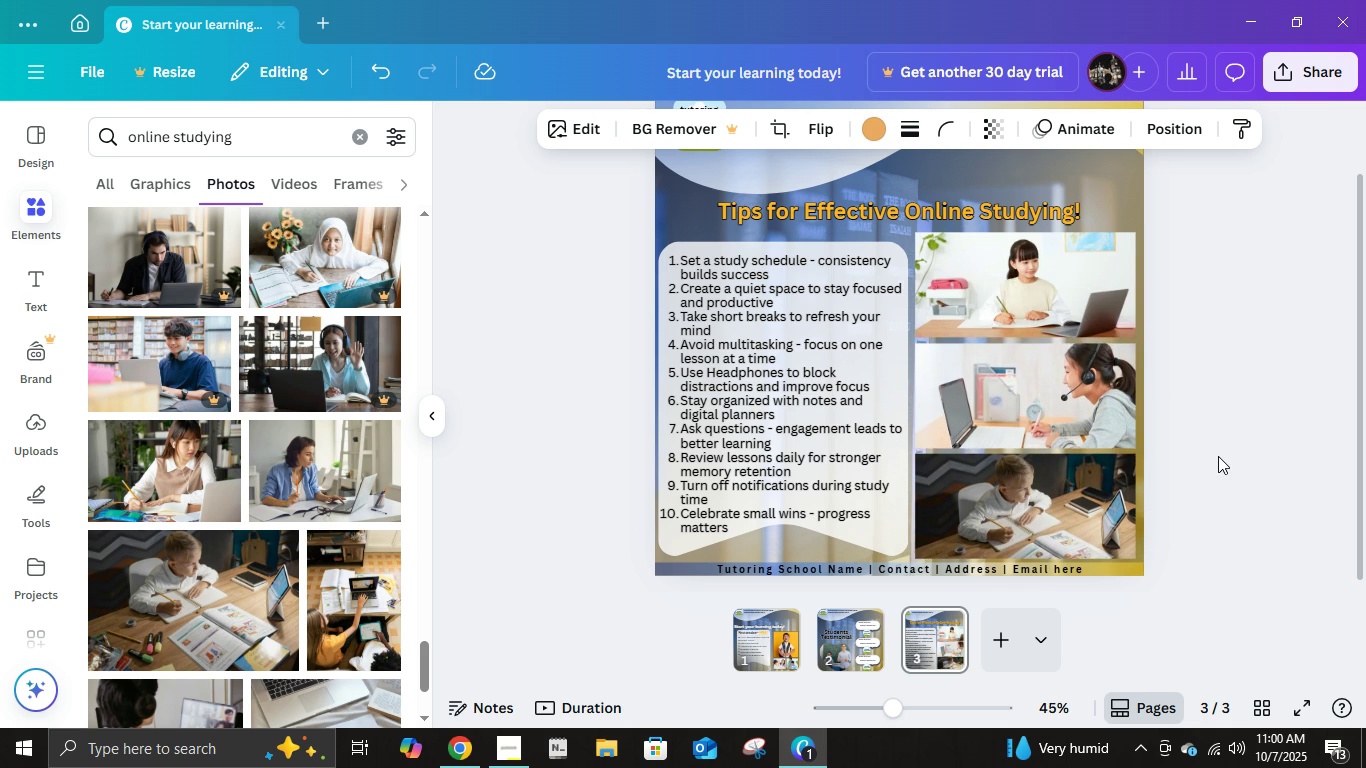 
key(ArrowDown)
 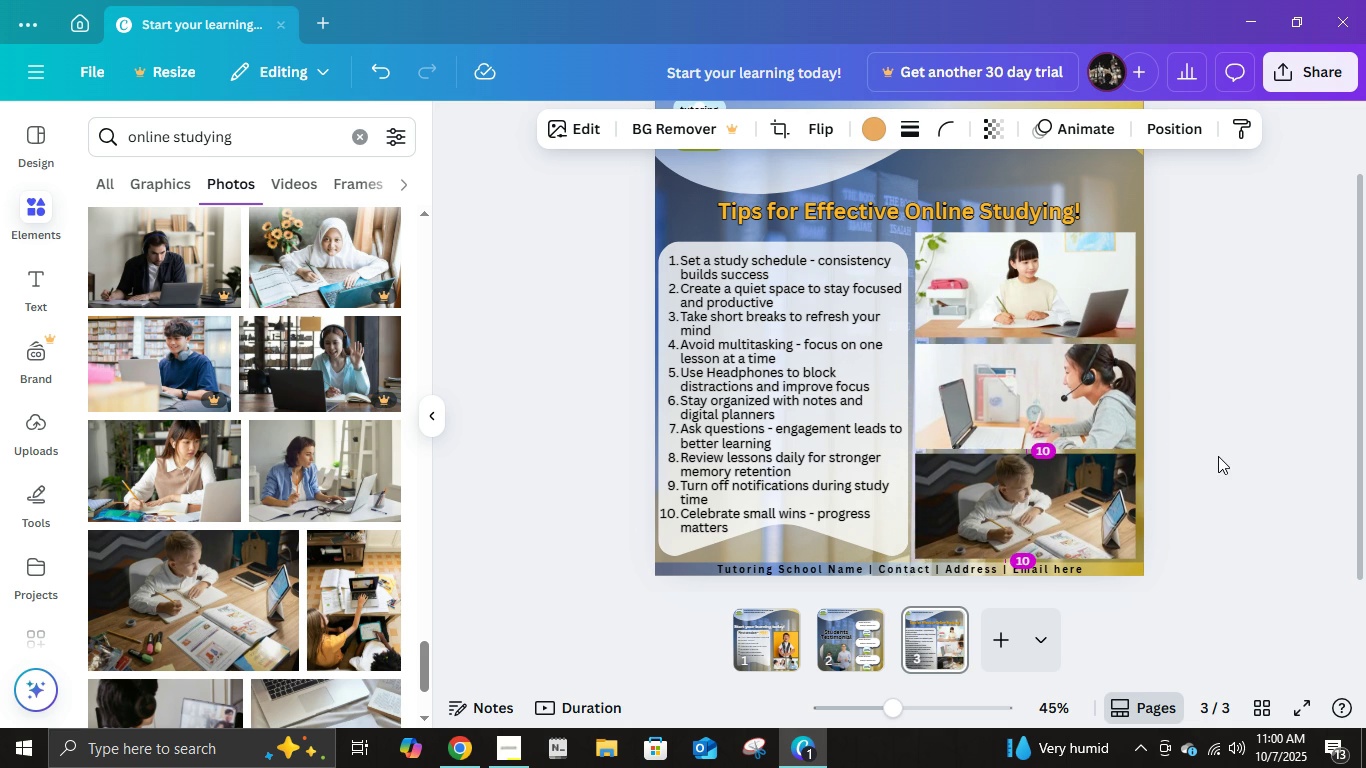 
key(ArrowDown)
 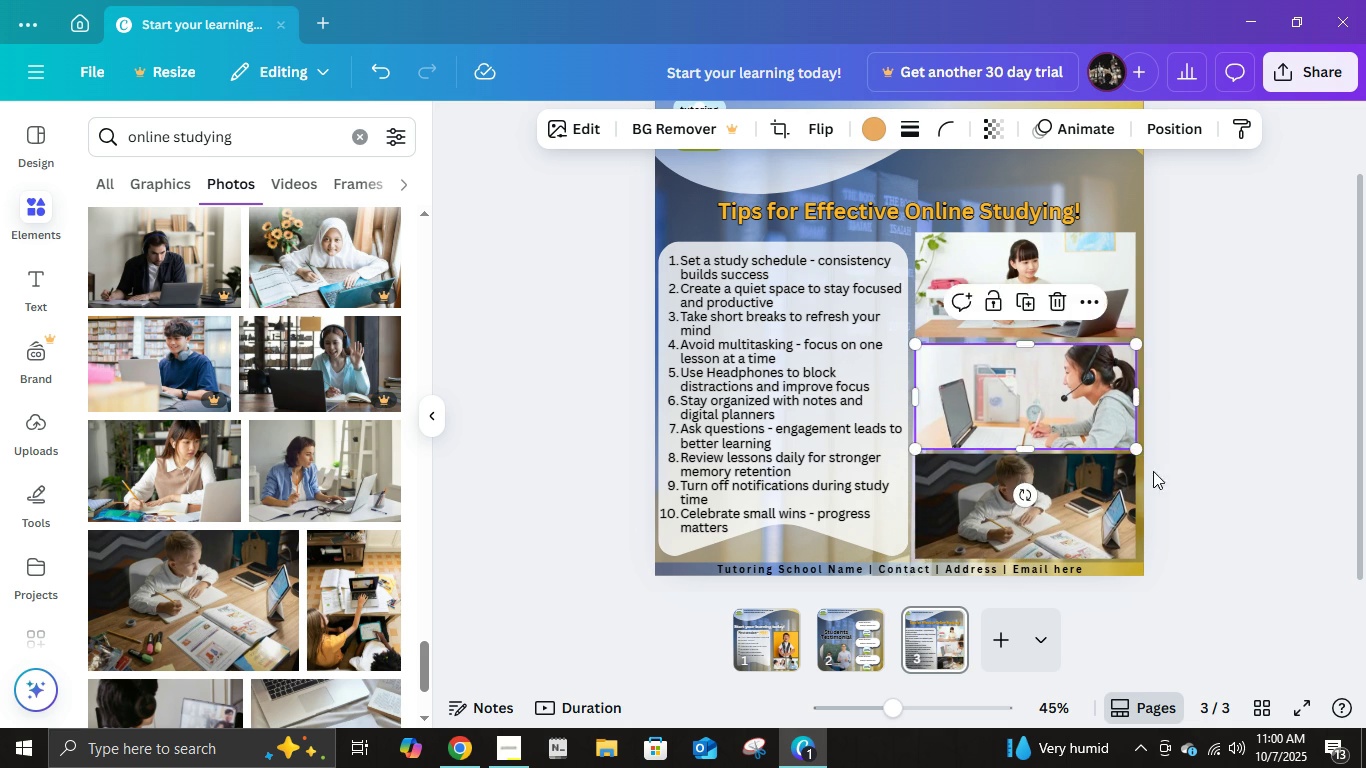 
key(ArrowDown)
 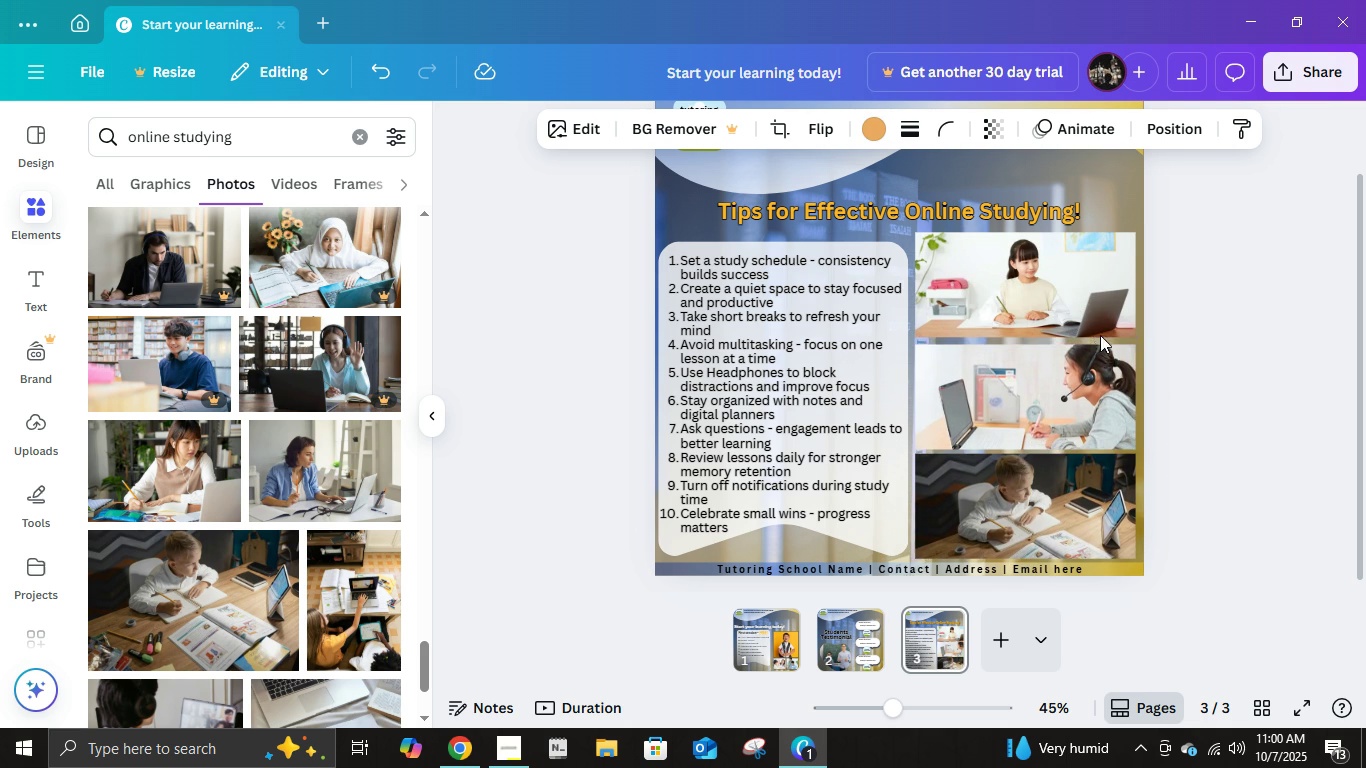 
key(ArrowDown)
 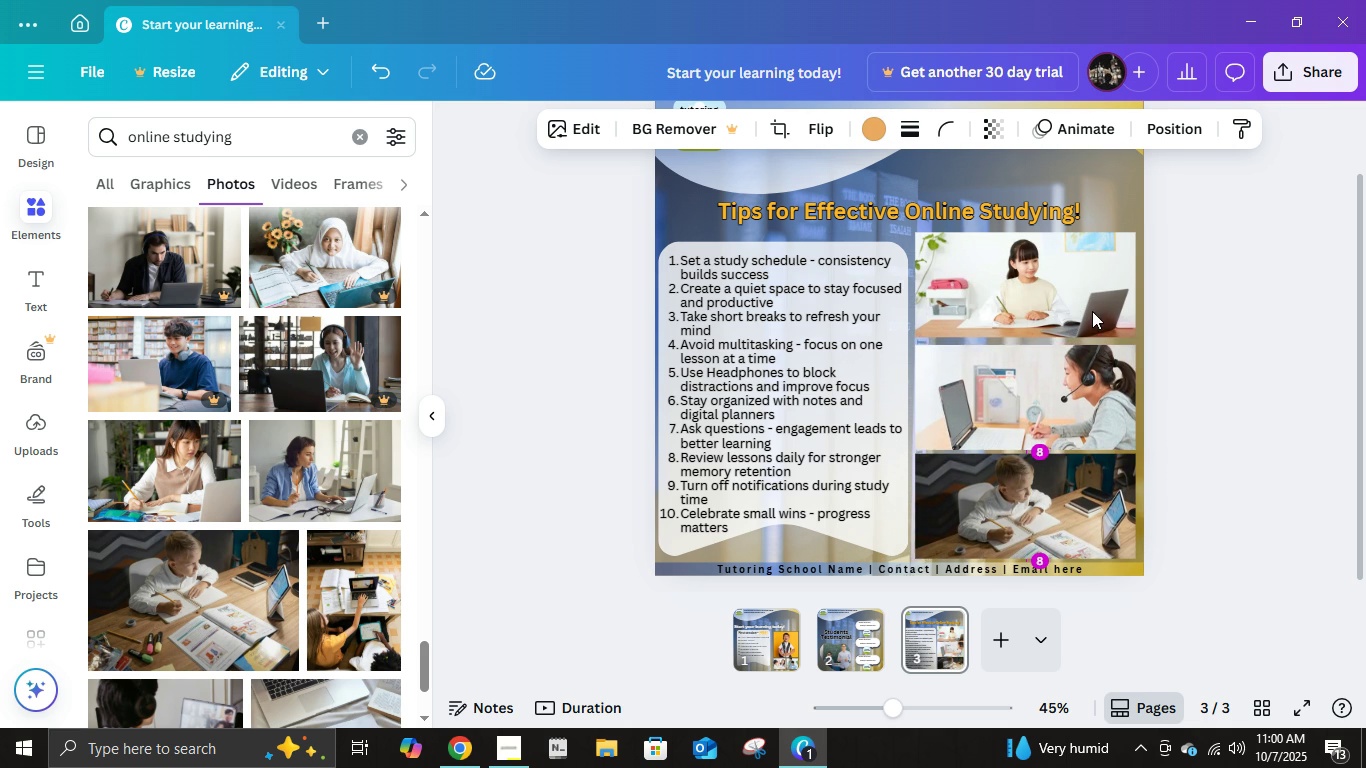 
left_click([1092, 311])
 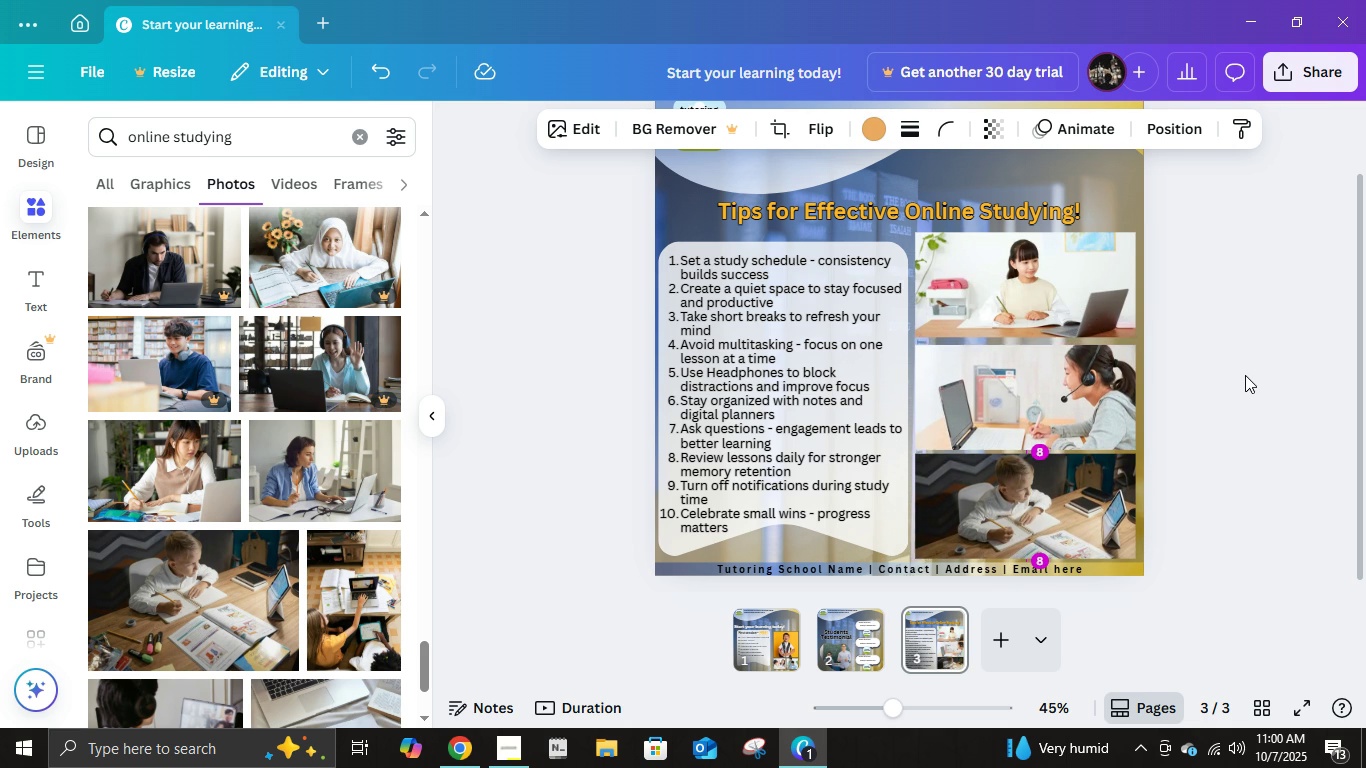 
key(ArrowDown)
 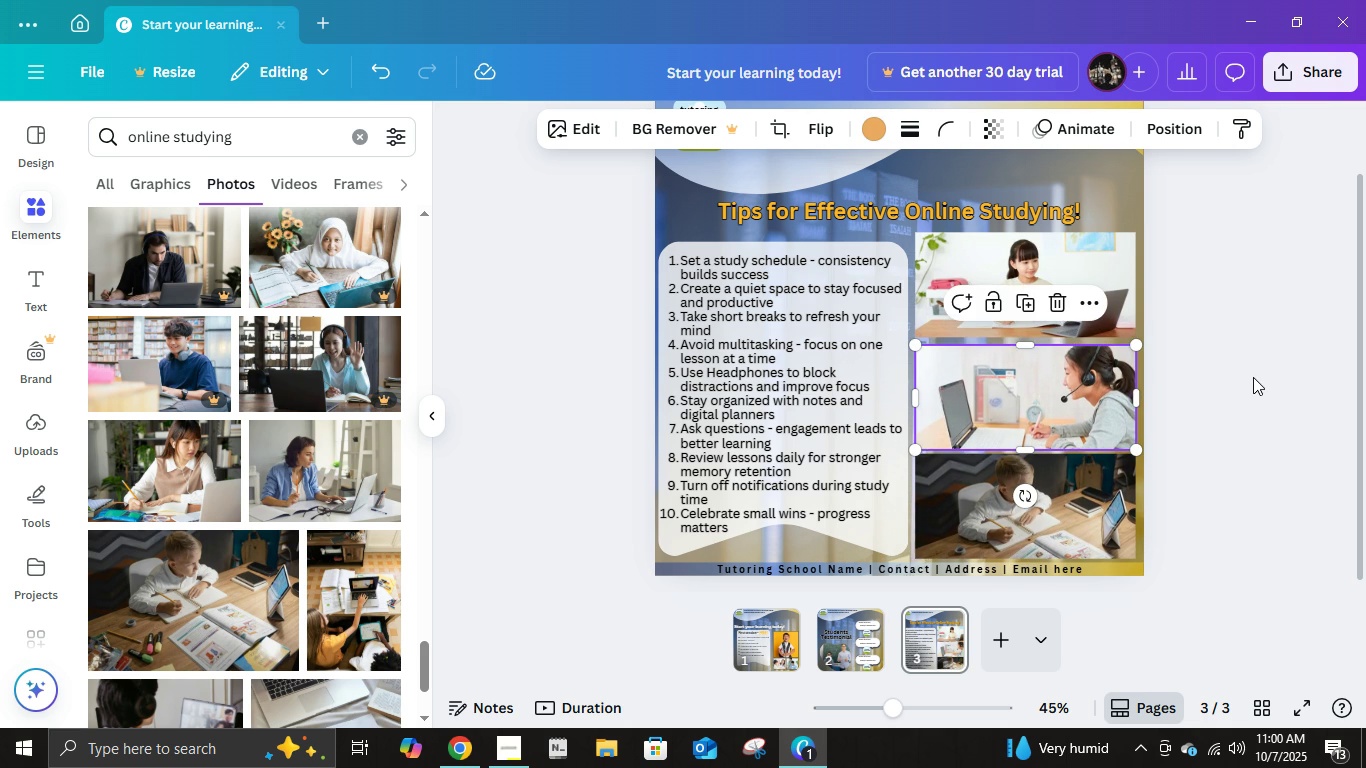 
key(ArrowDown)
 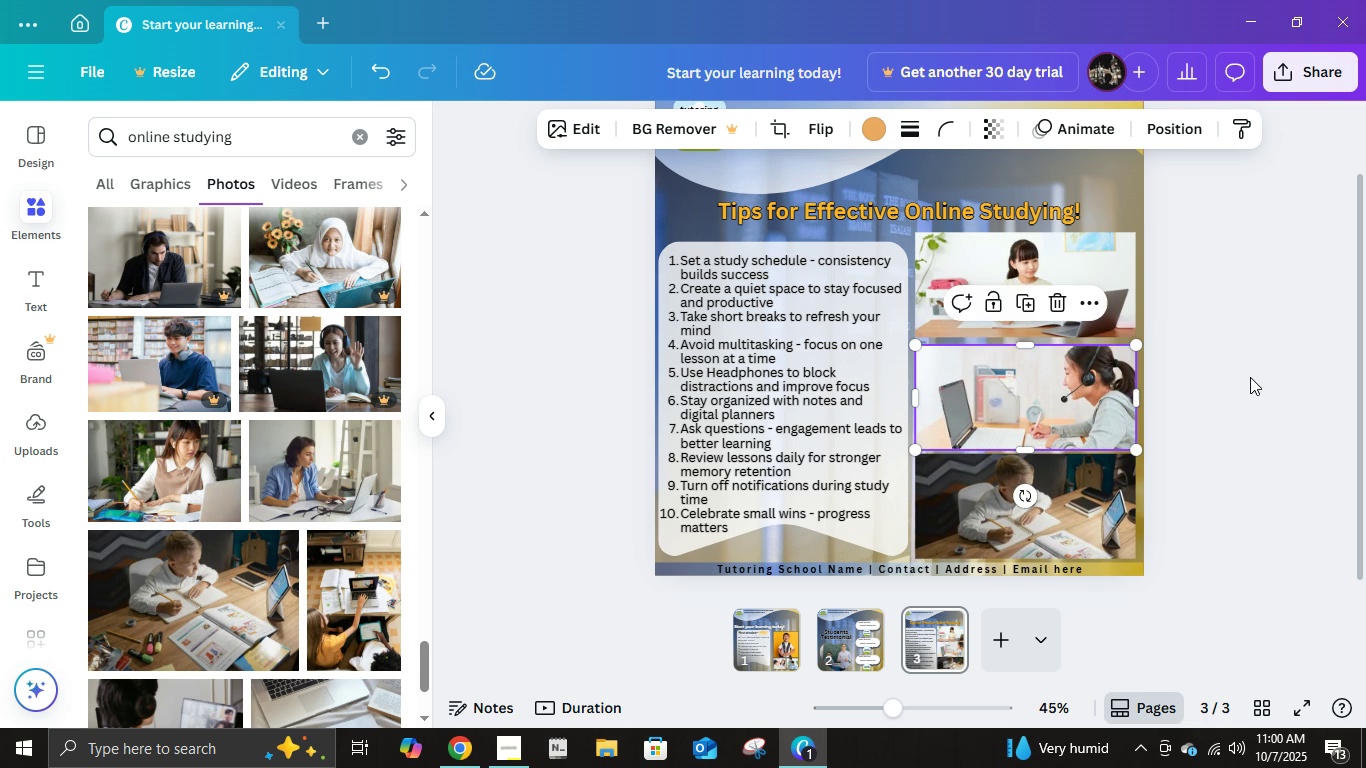 
key(ArrowDown)